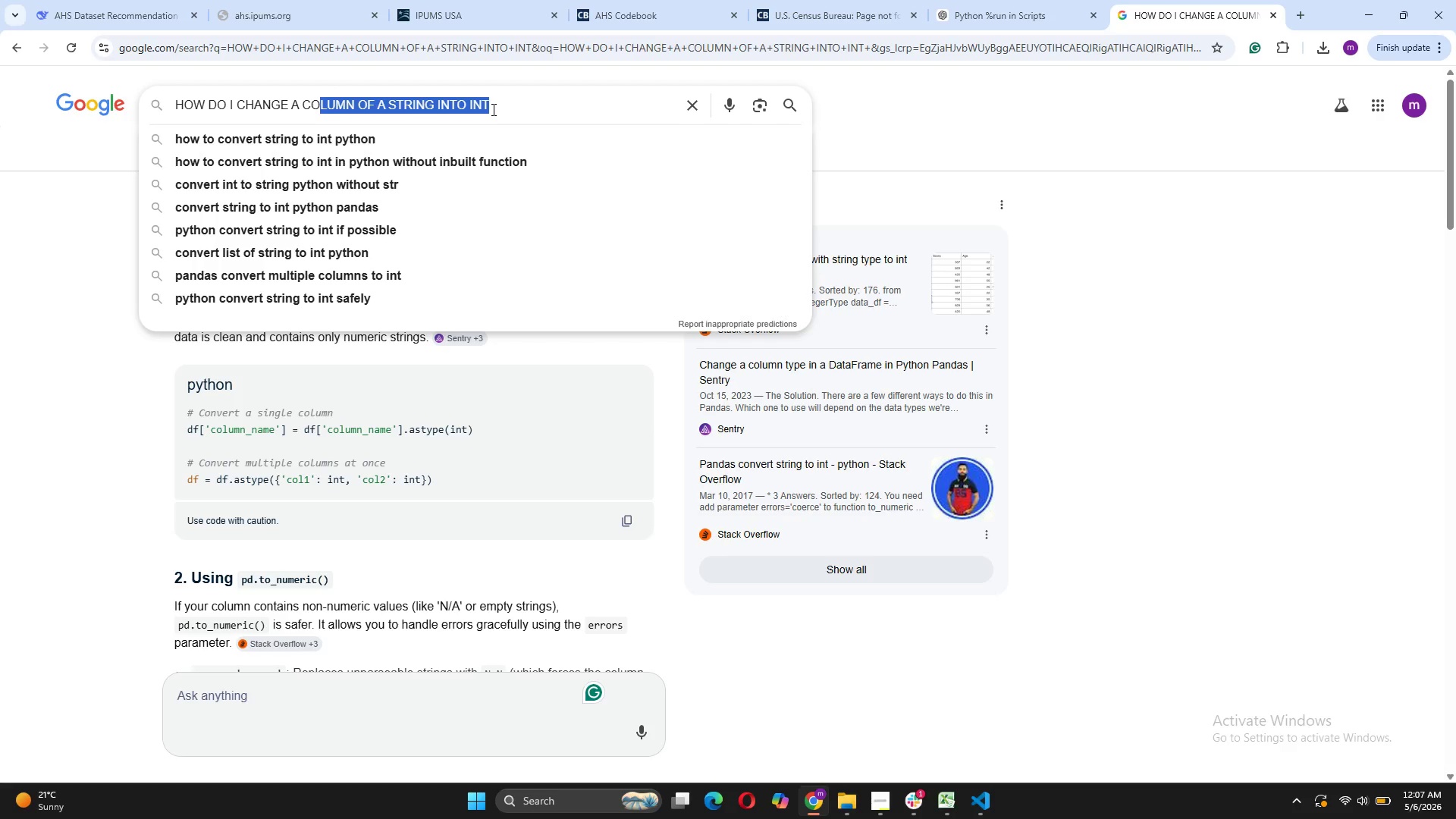 
left_click([492, 109])
 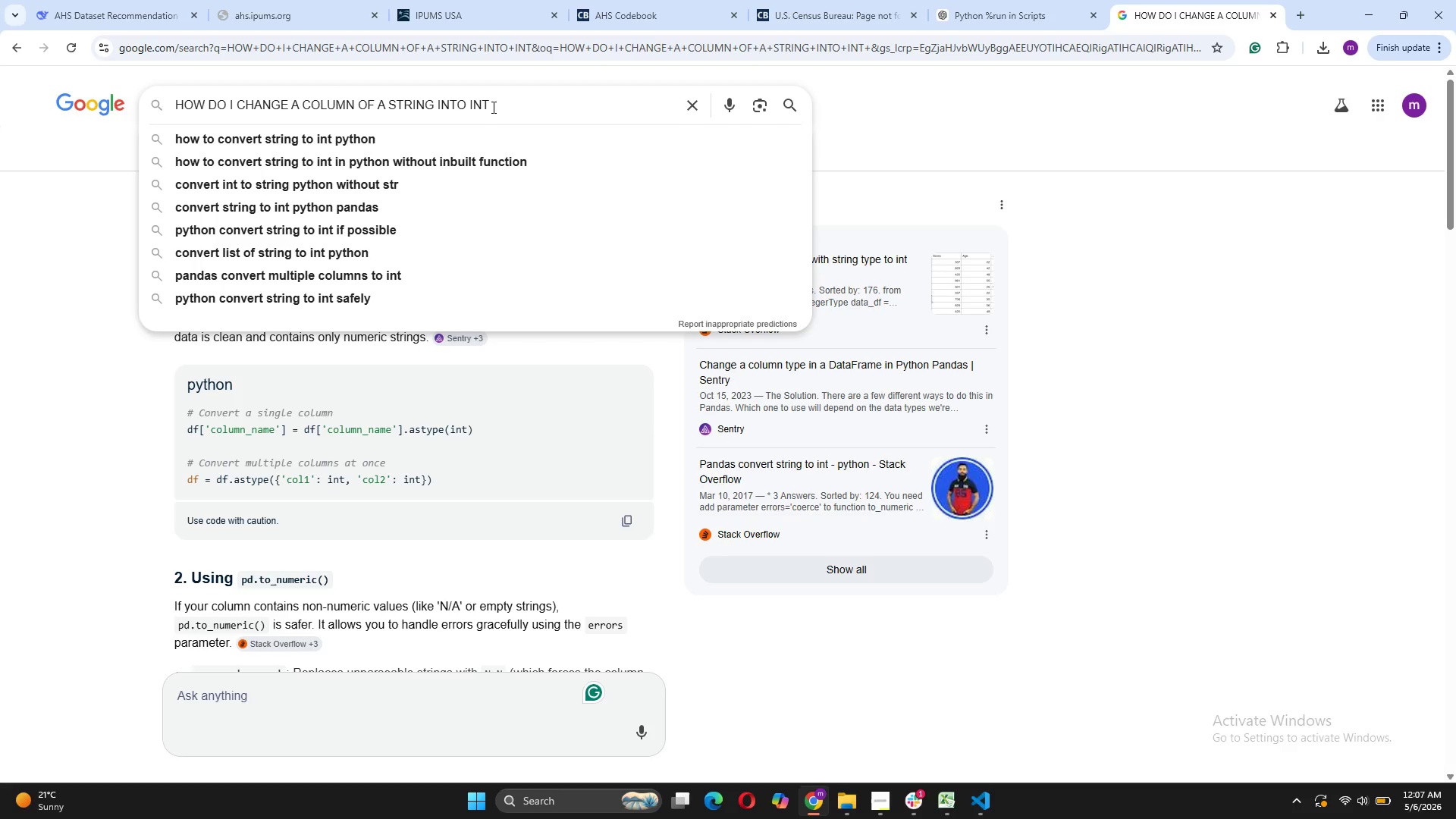 
left_click_drag(start_coordinate=[492, 107], to_coordinate=[361, 99])
 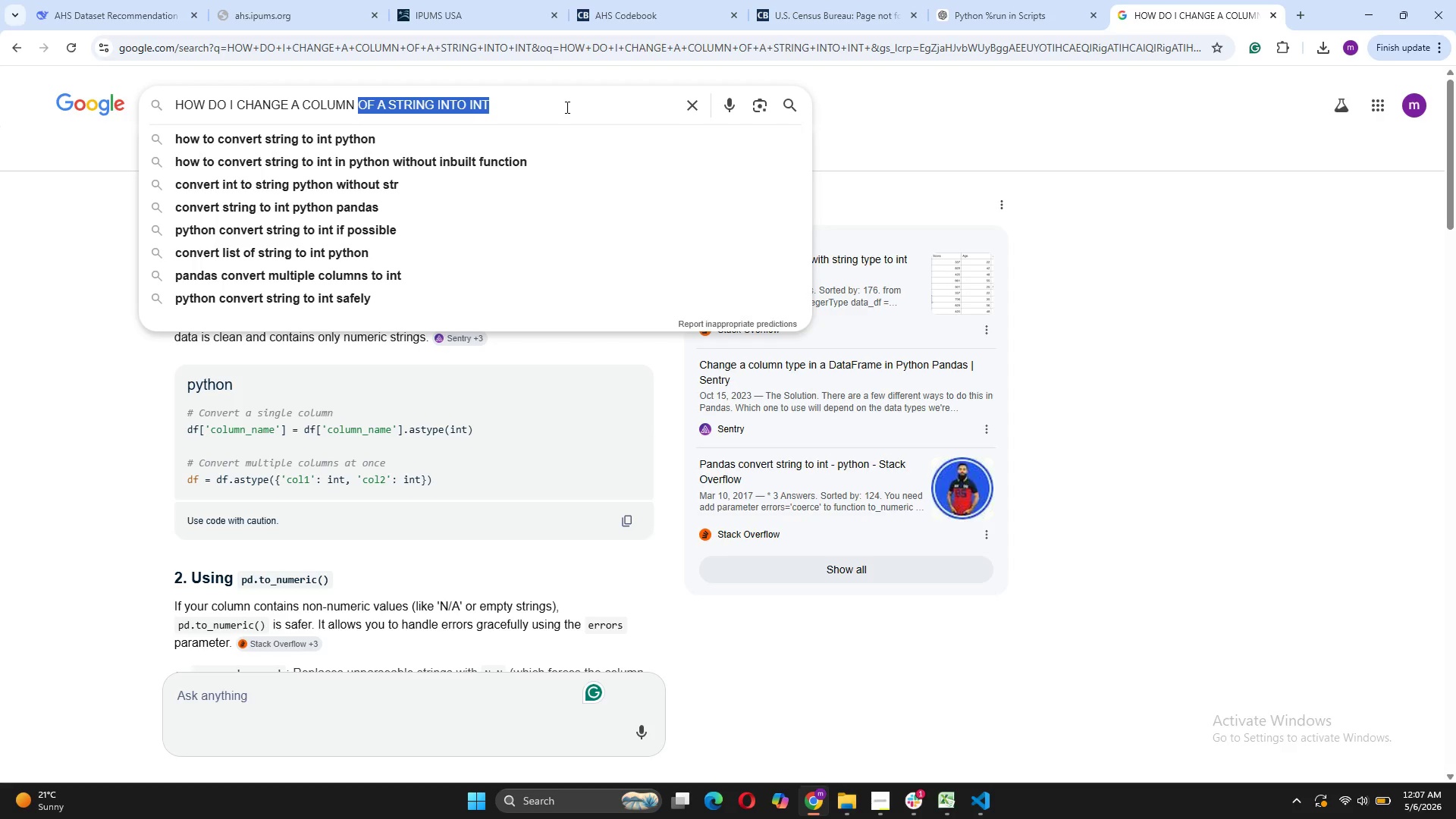 
key(Backspace)
key(Backspace)
key(Backspace)
key(Backspace)
key(Backspace)
key(Backspace)
type(REMOVE THE QOUTED)
key(Backspace)
type(S FROMA STRING COLMN)
 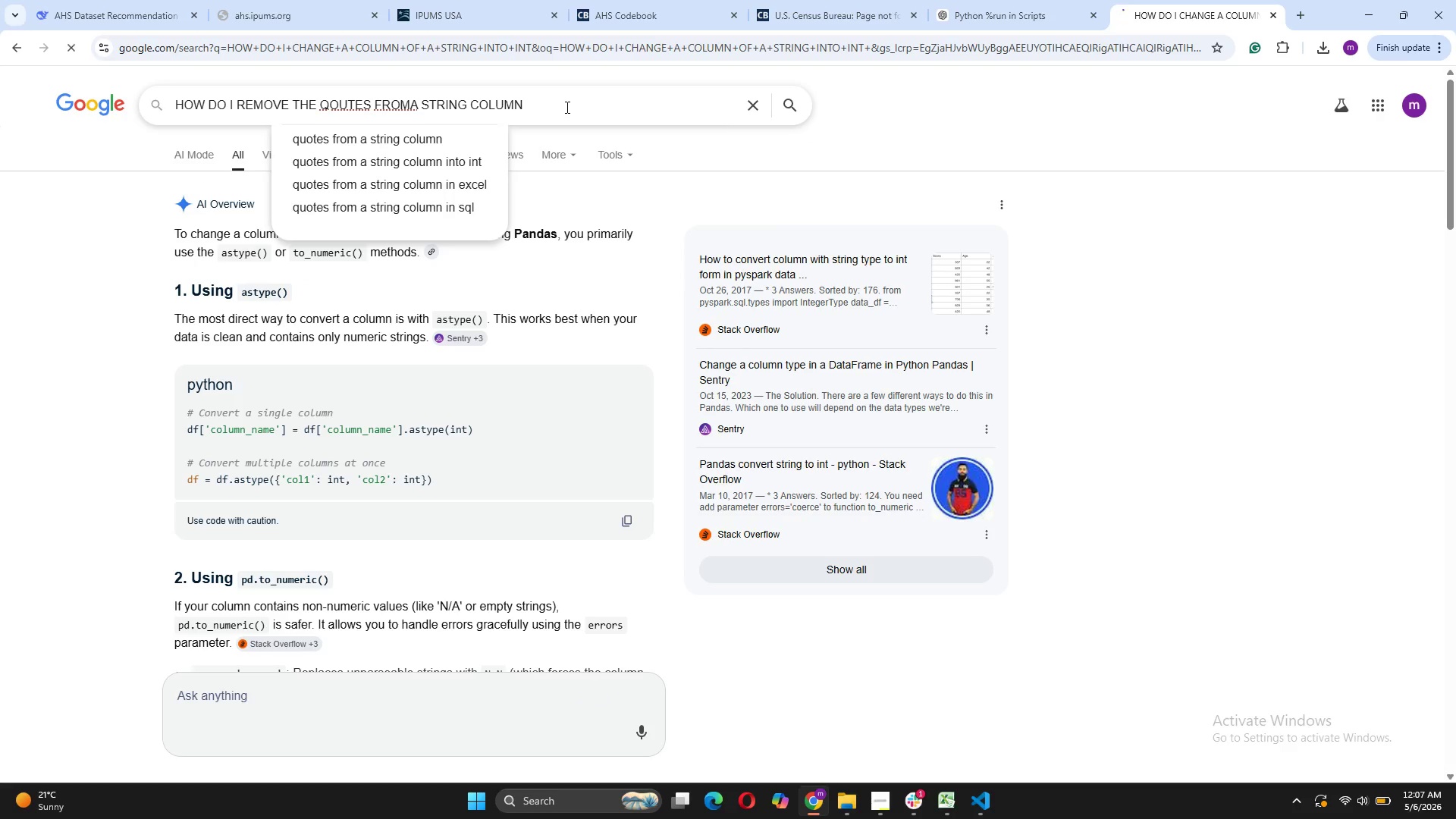 
key(Enter)
 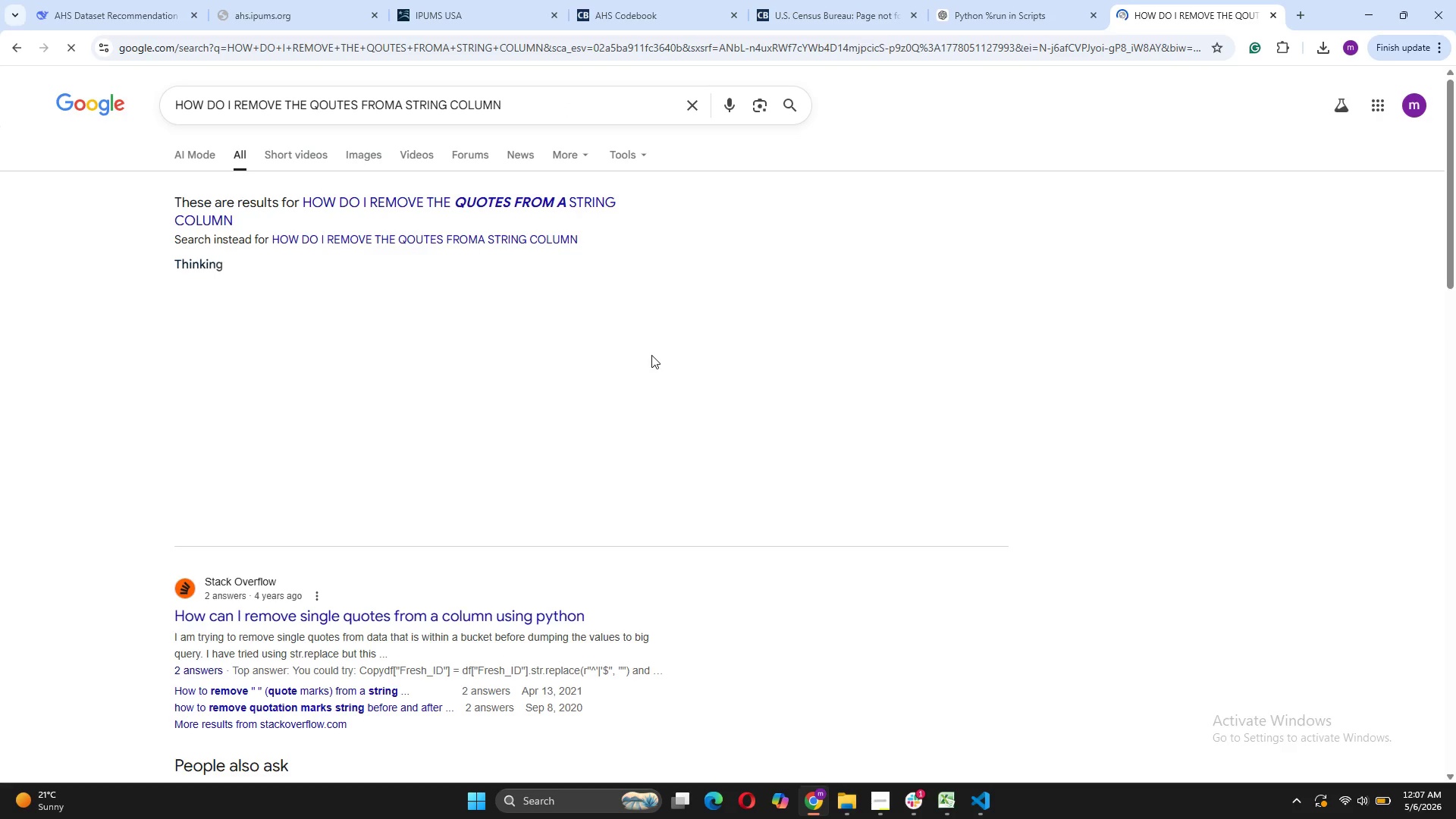 
wait(7.86)
 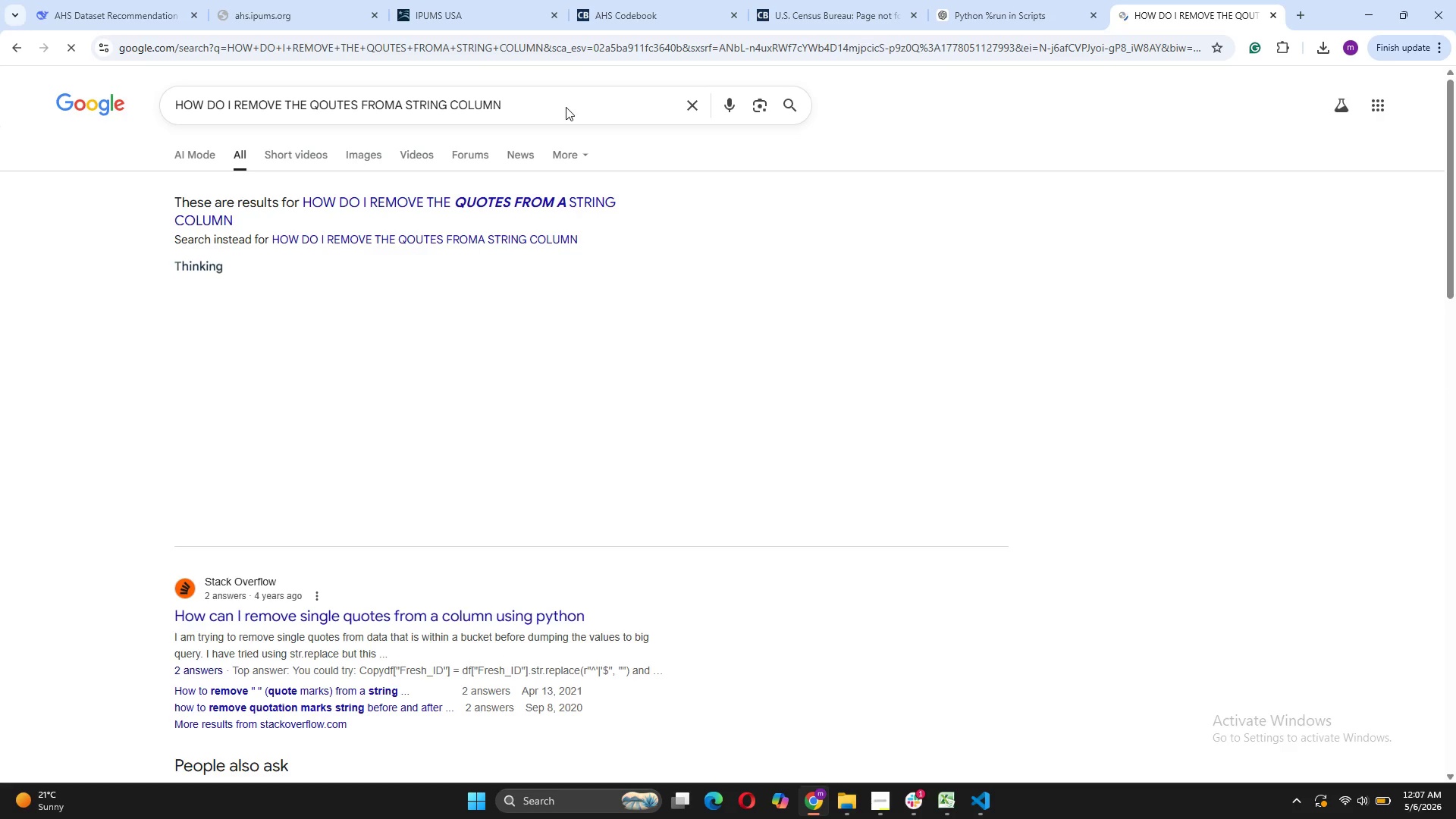 
left_click([558, 504])
 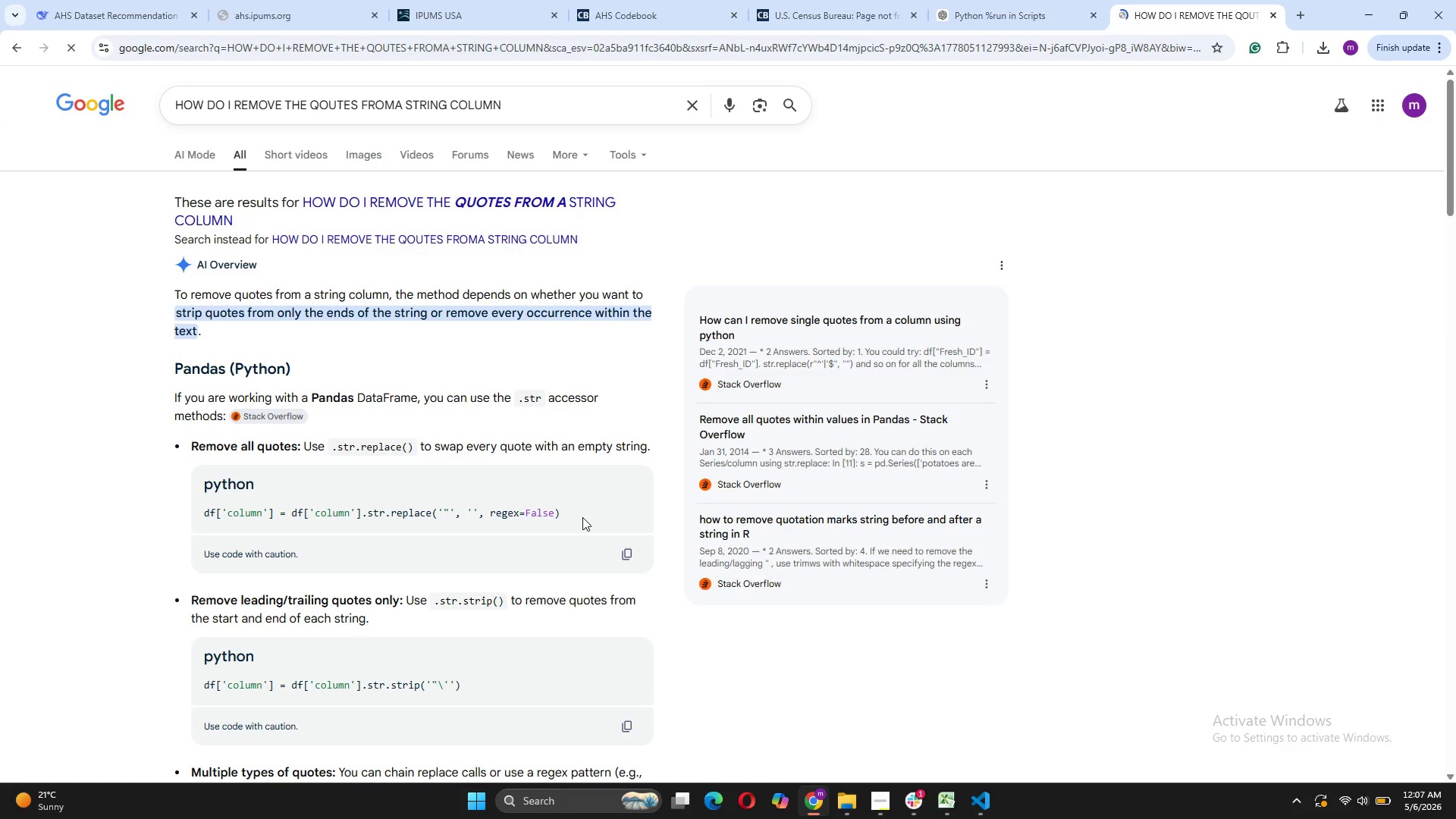 
wait(8.16)
 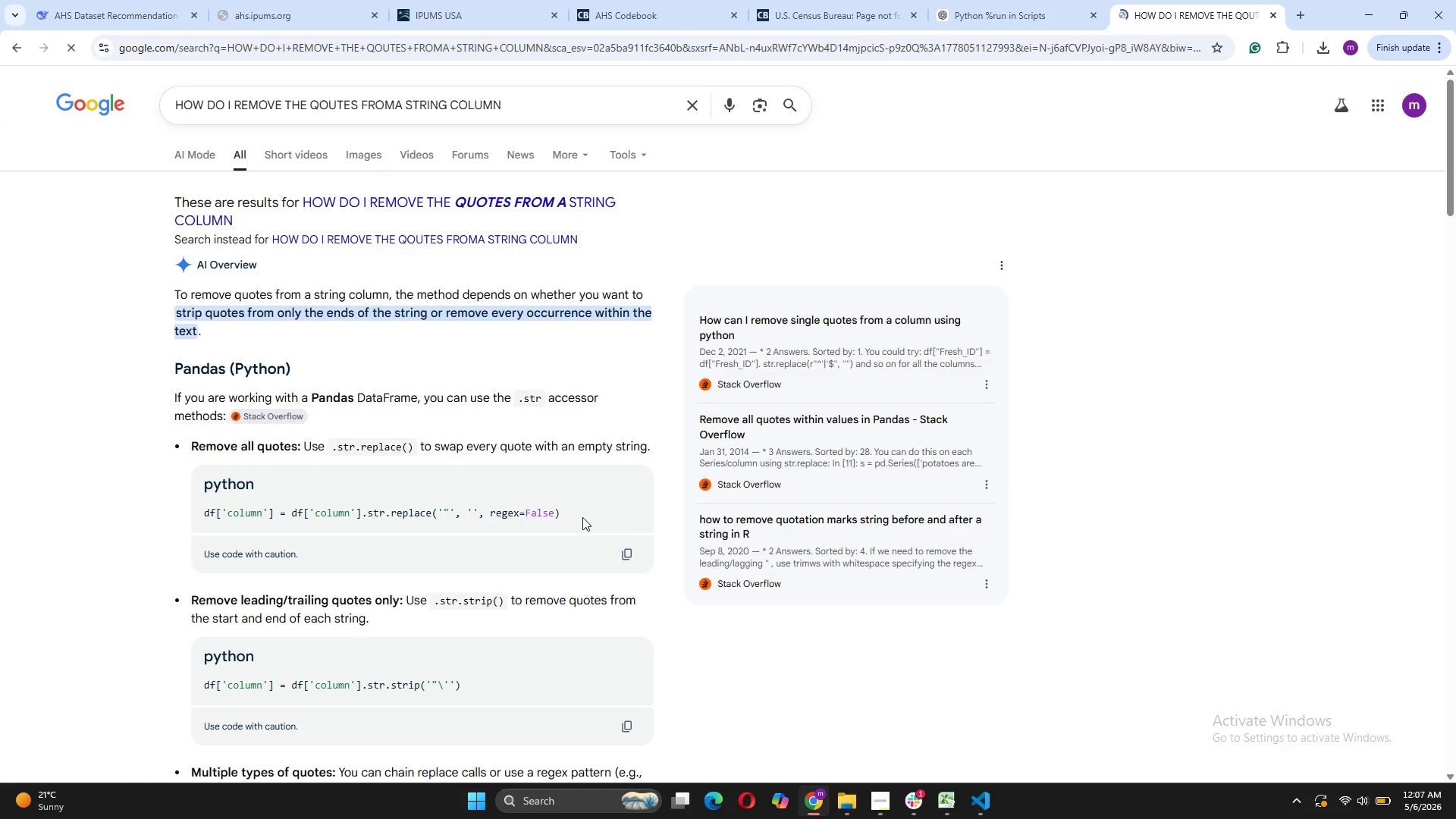 
left_click([978, 735])
 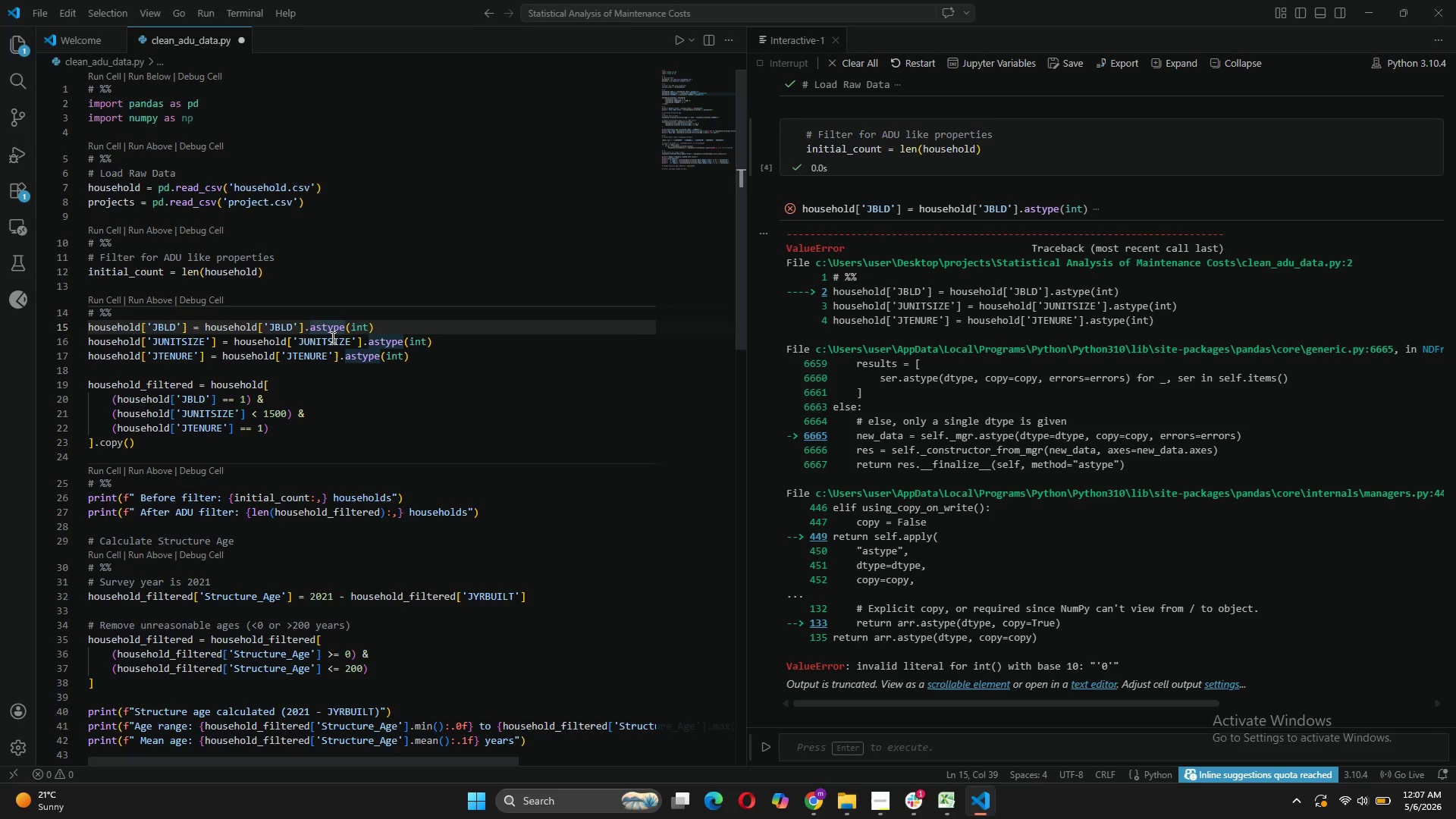 
type(STR)
key(Backspace)
key(Backspace)
key(Backspace)
type(str.replace.)
 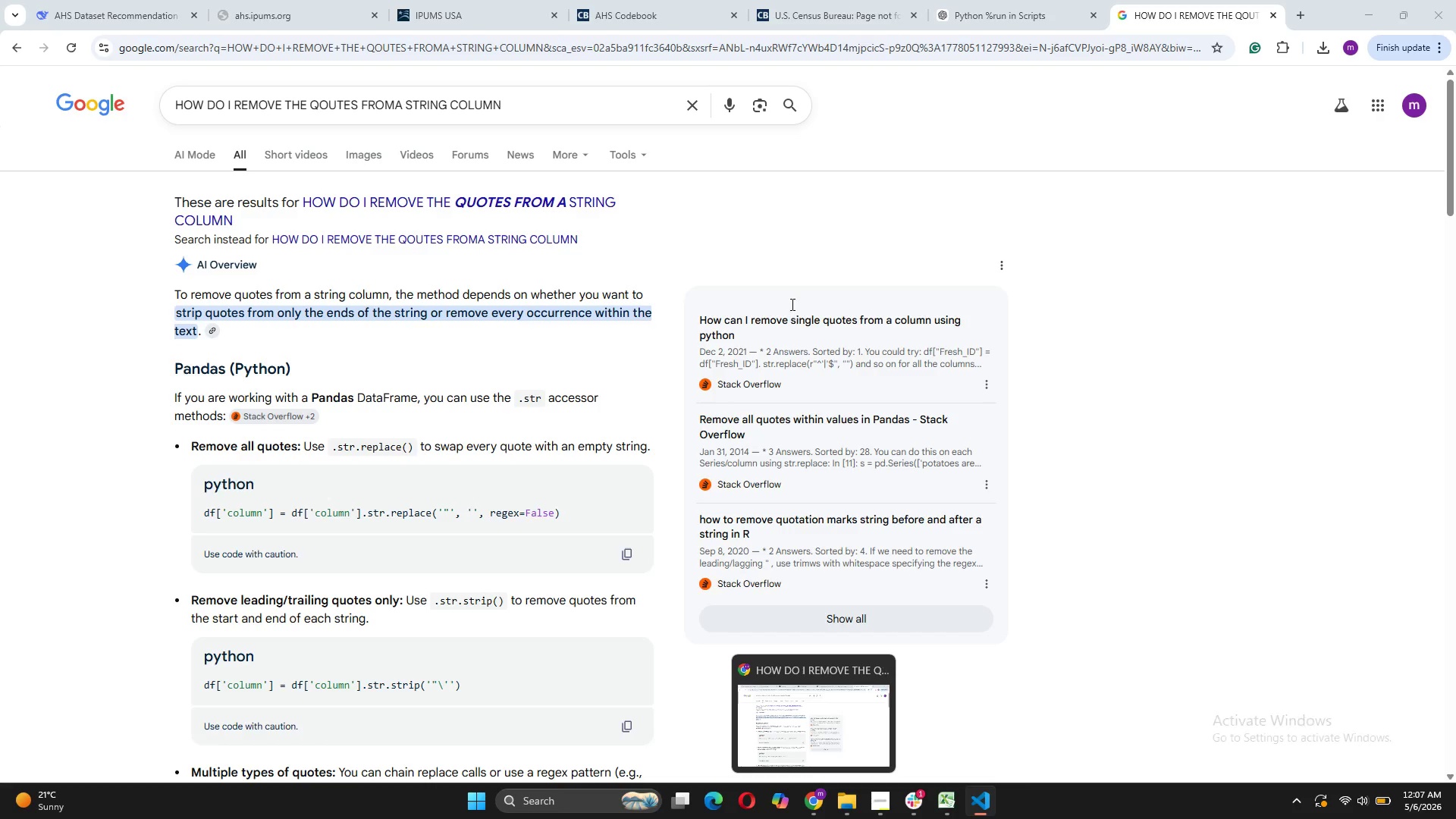 
wait(12.36)
 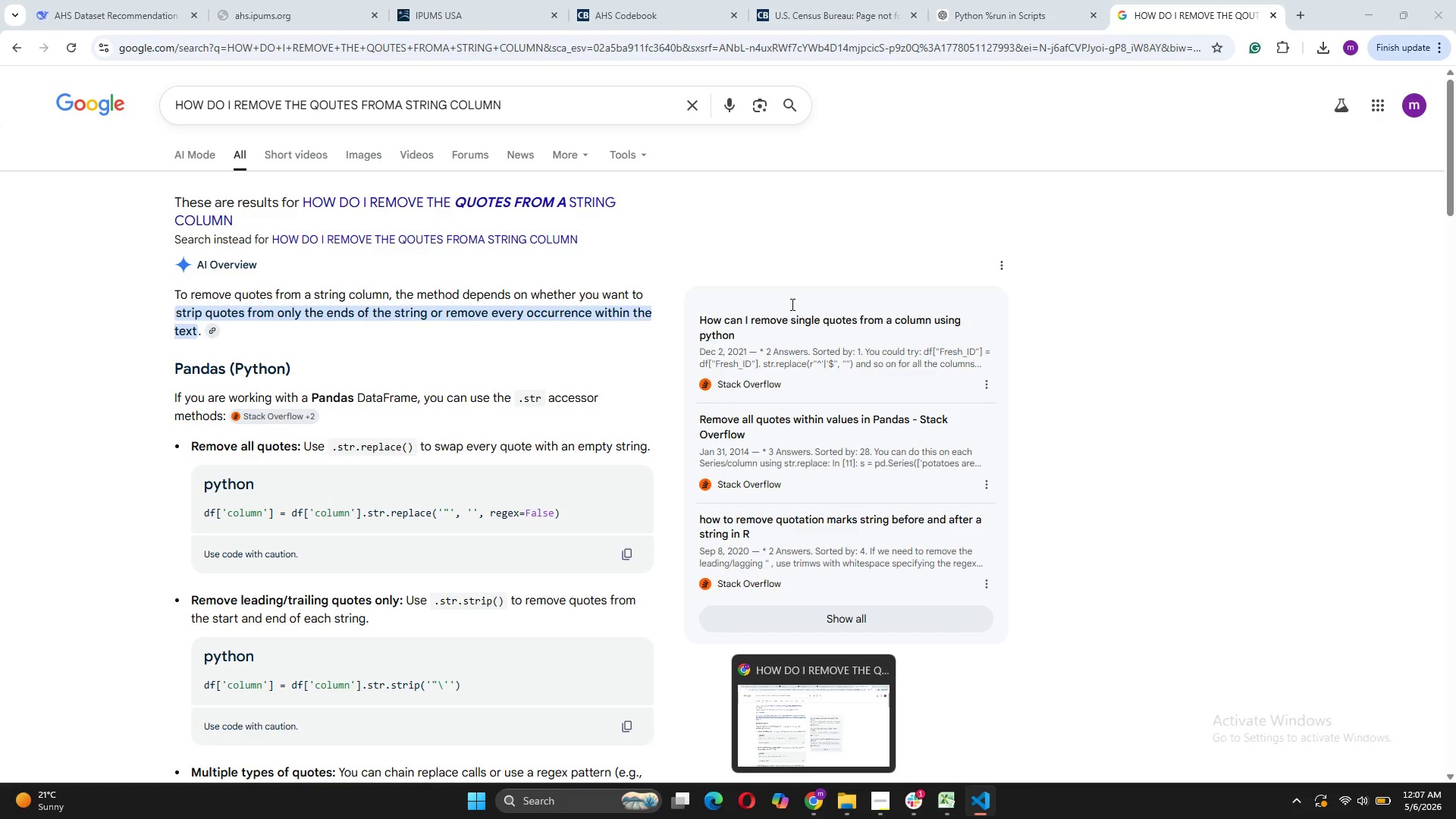 
mouse_move([803, 708])
 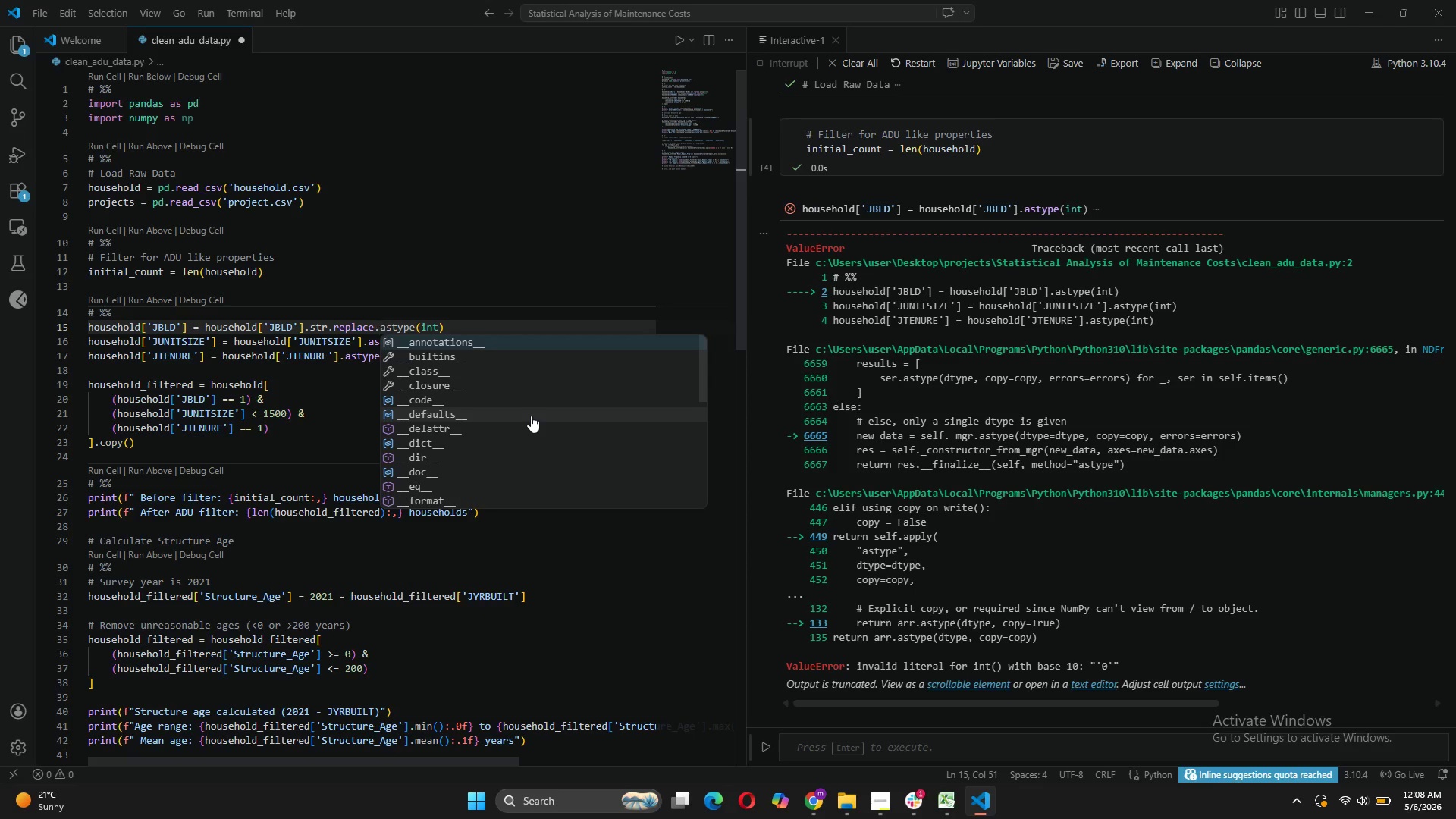 
key(Backspace)
type(())
 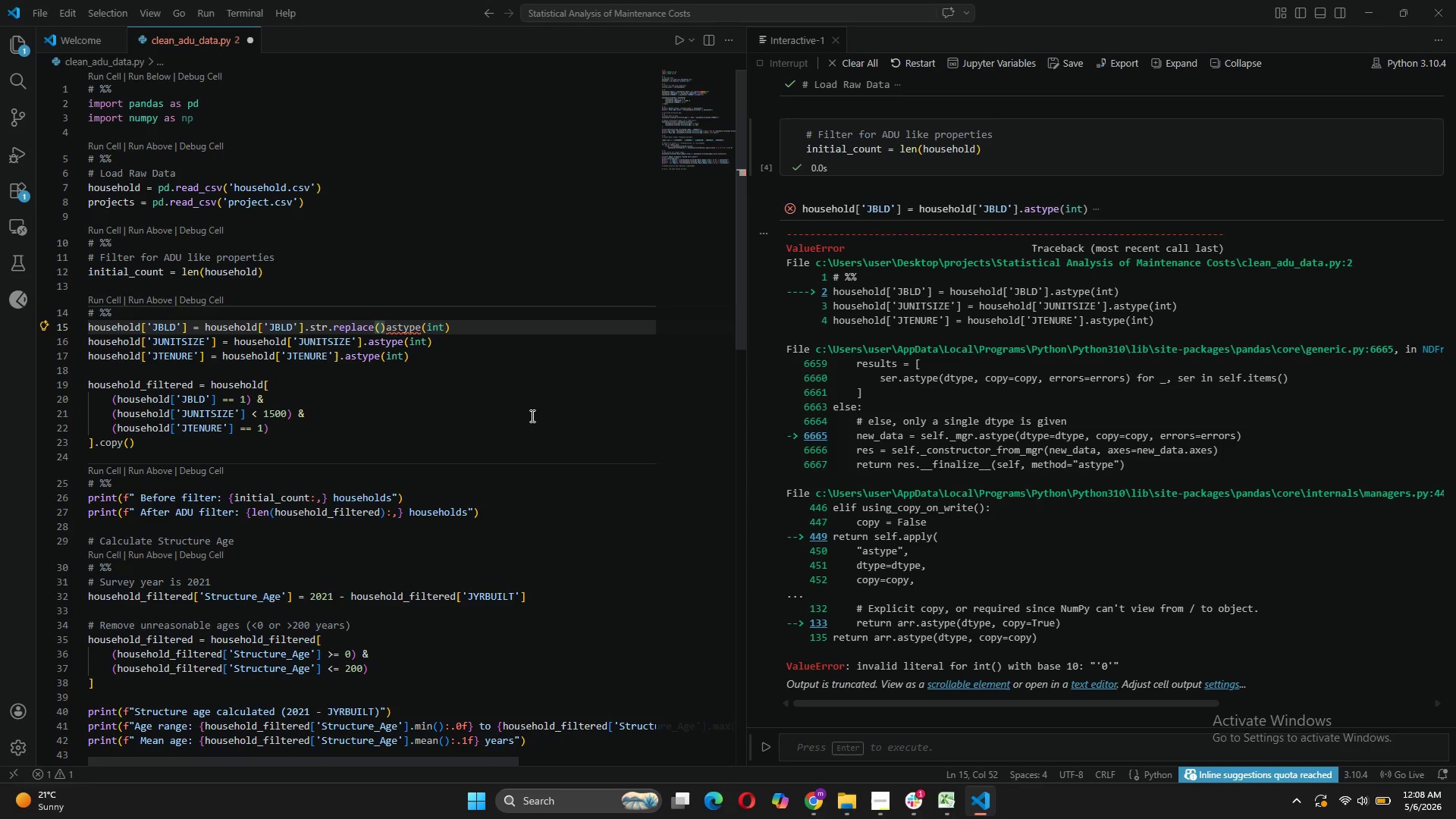 
key(ArrowLeft)
 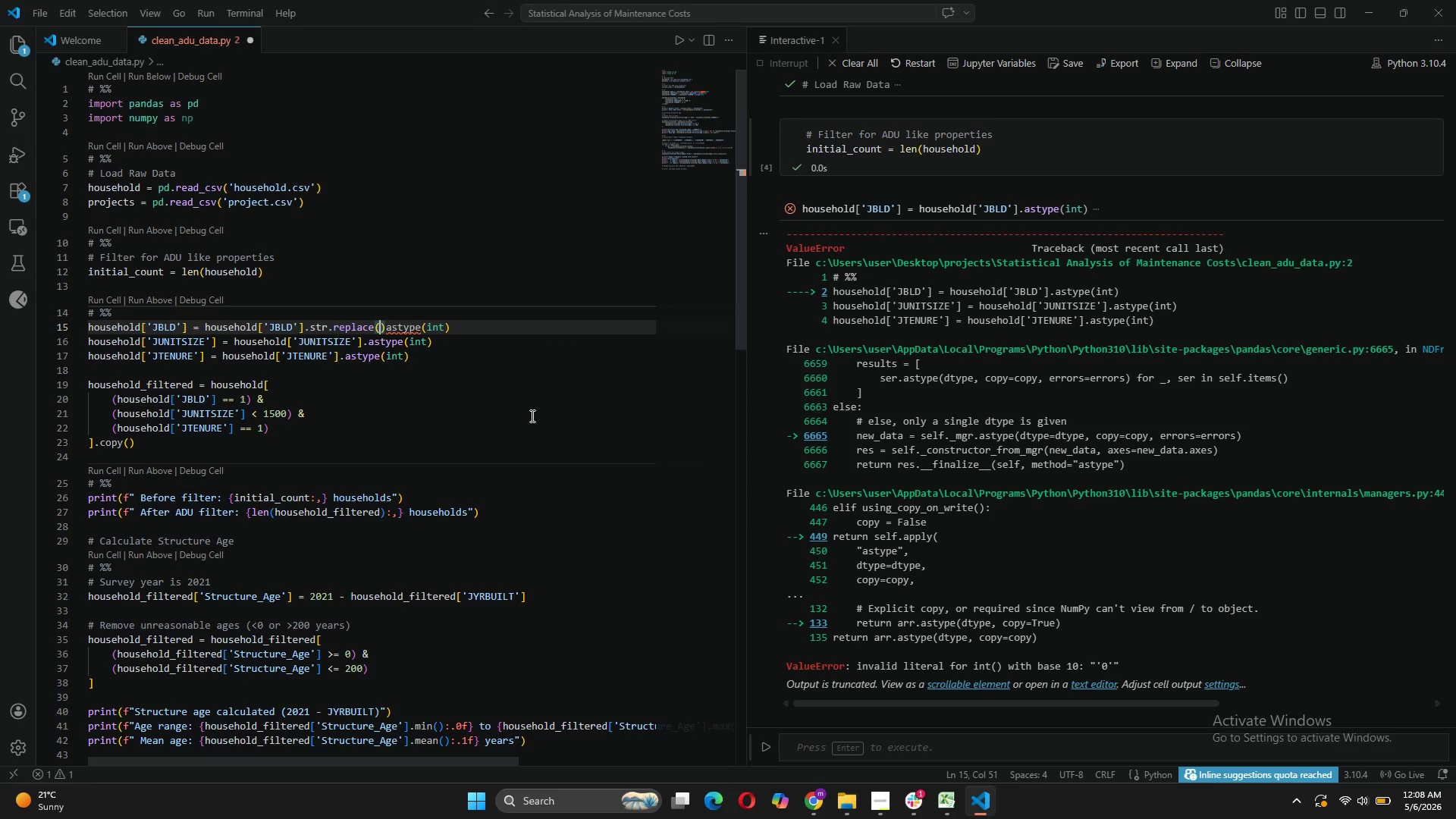 
key(Shift+Quote)
 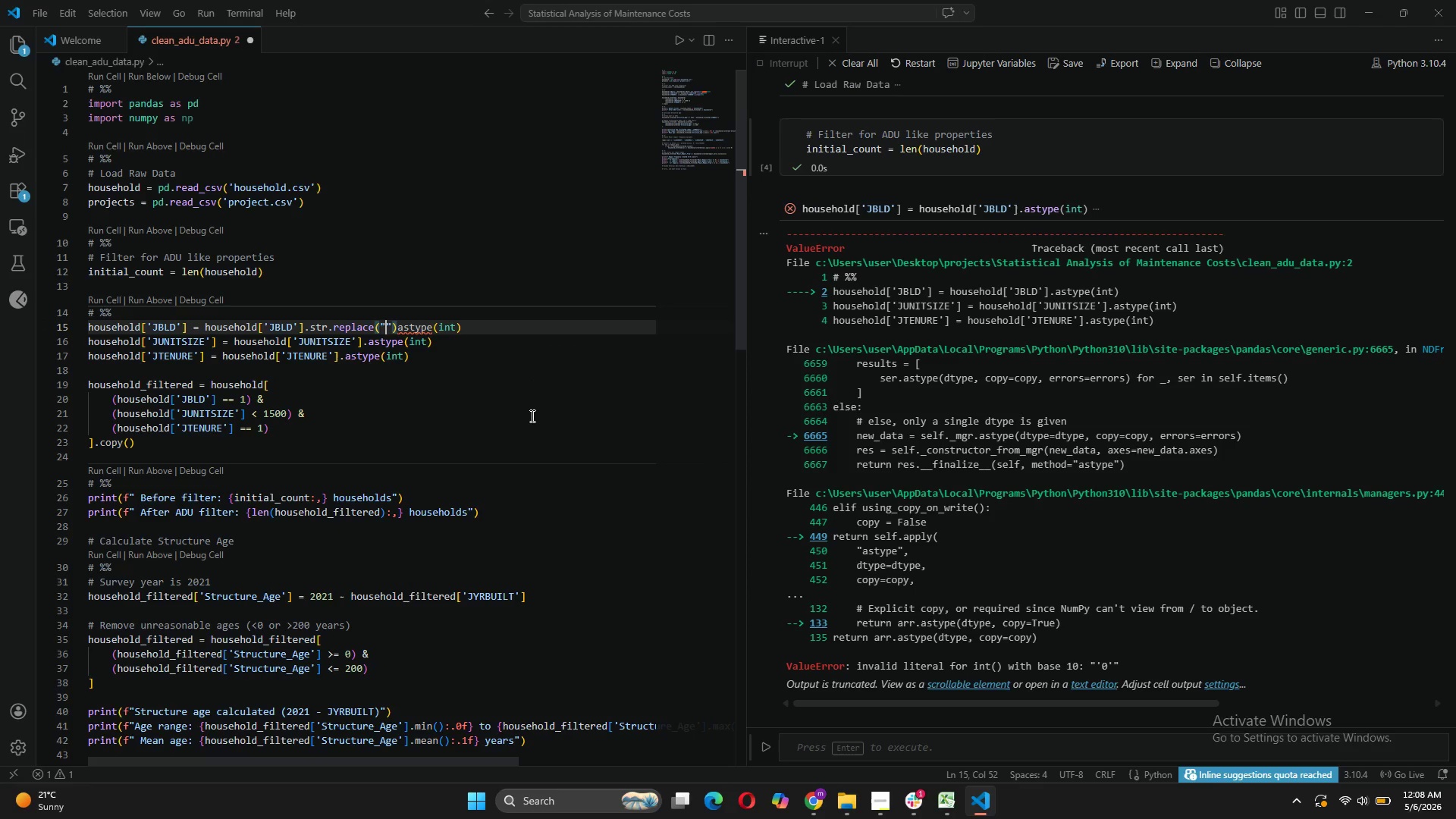 
key(Quote)
 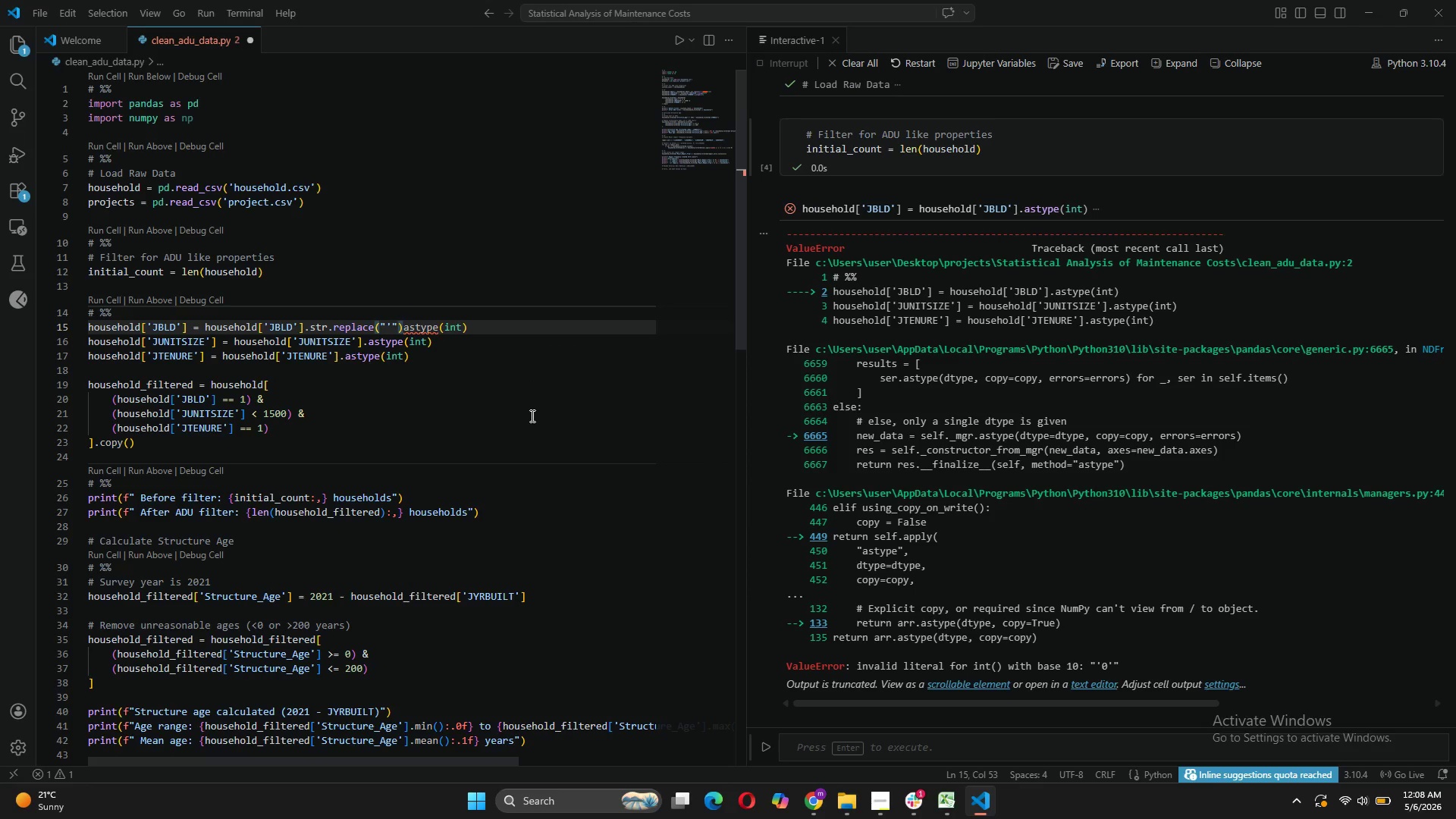 
key(Quote)
 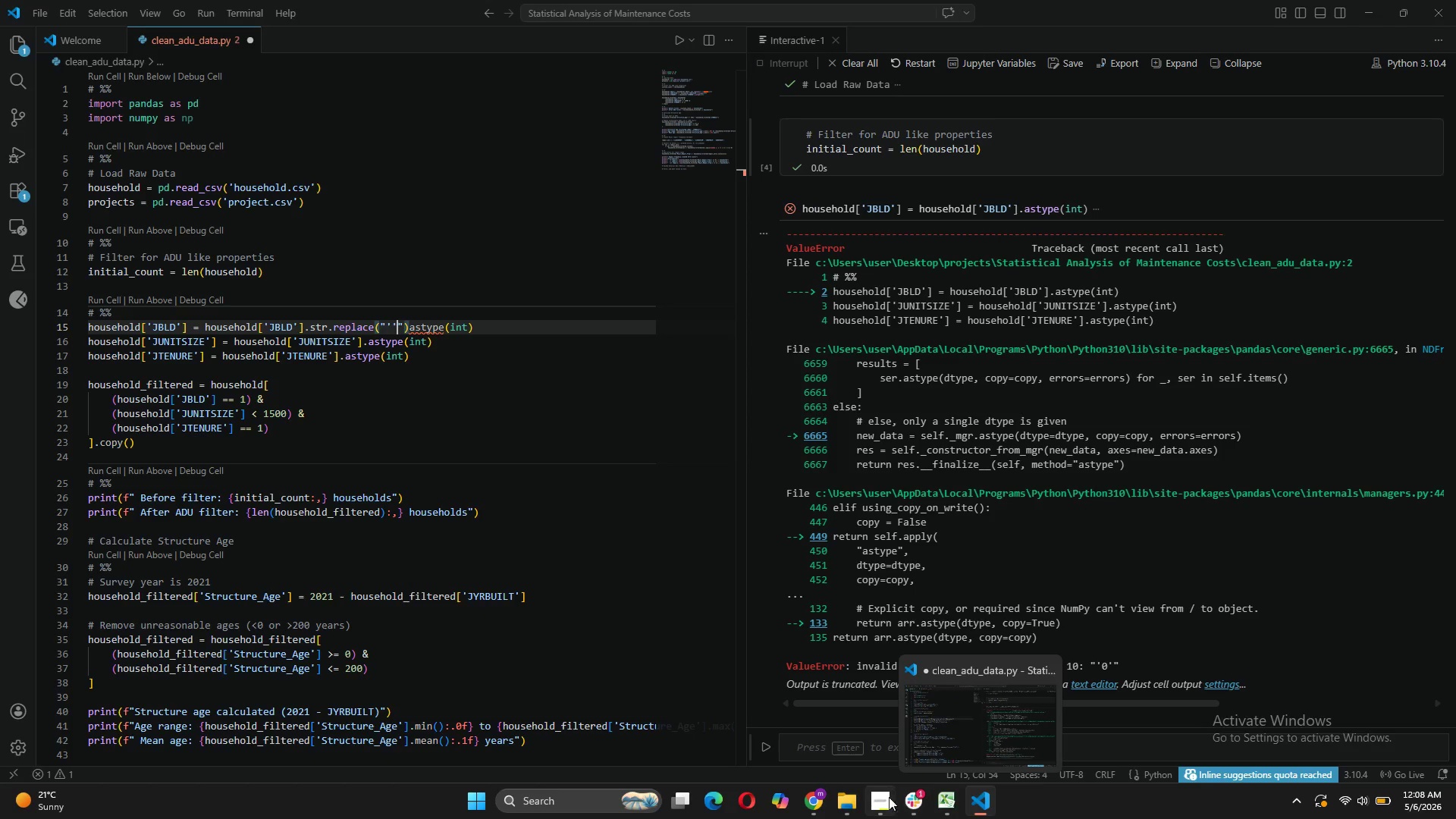 
mouse_move([836, 689])
 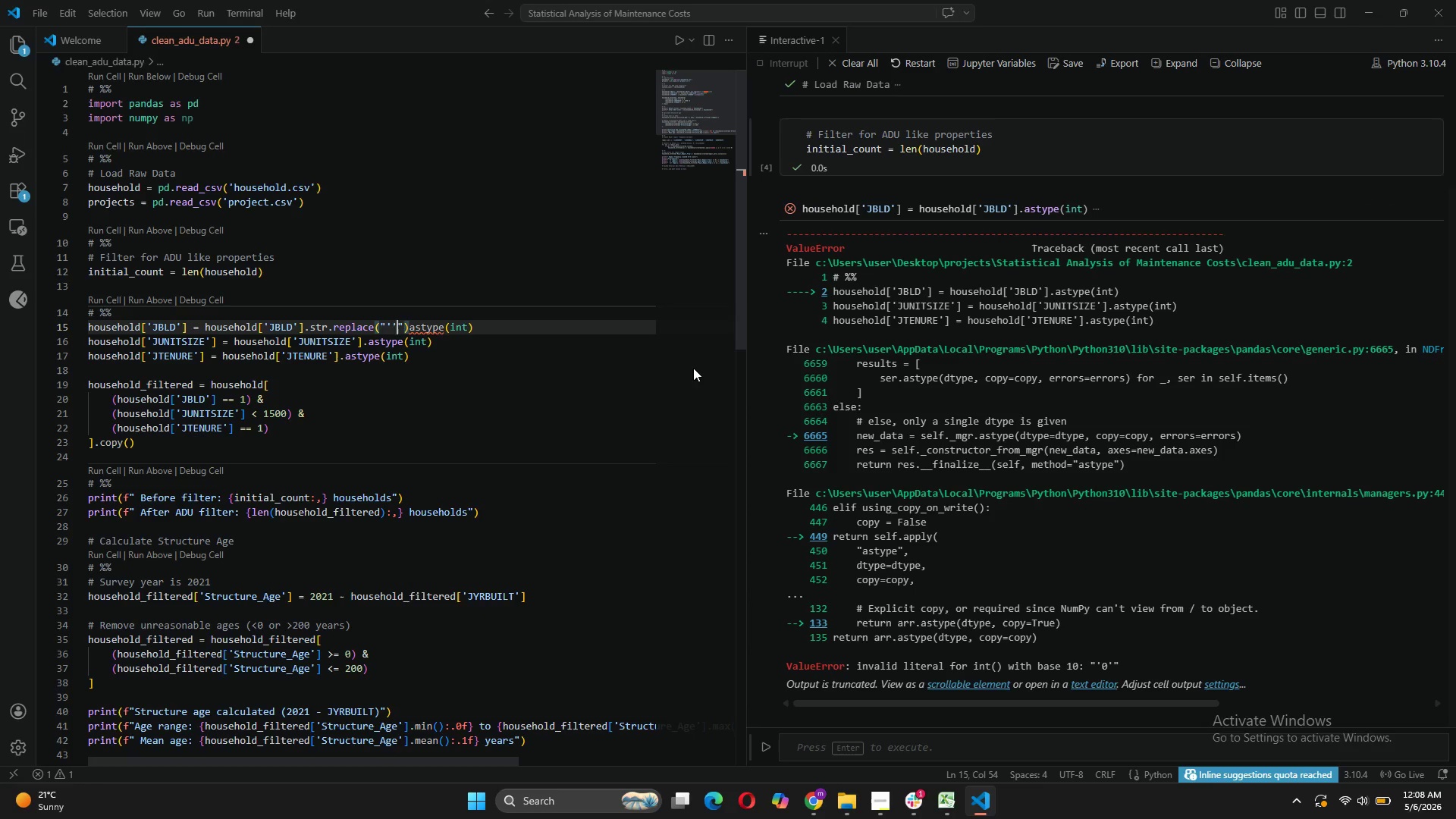 
key(Backspace)
 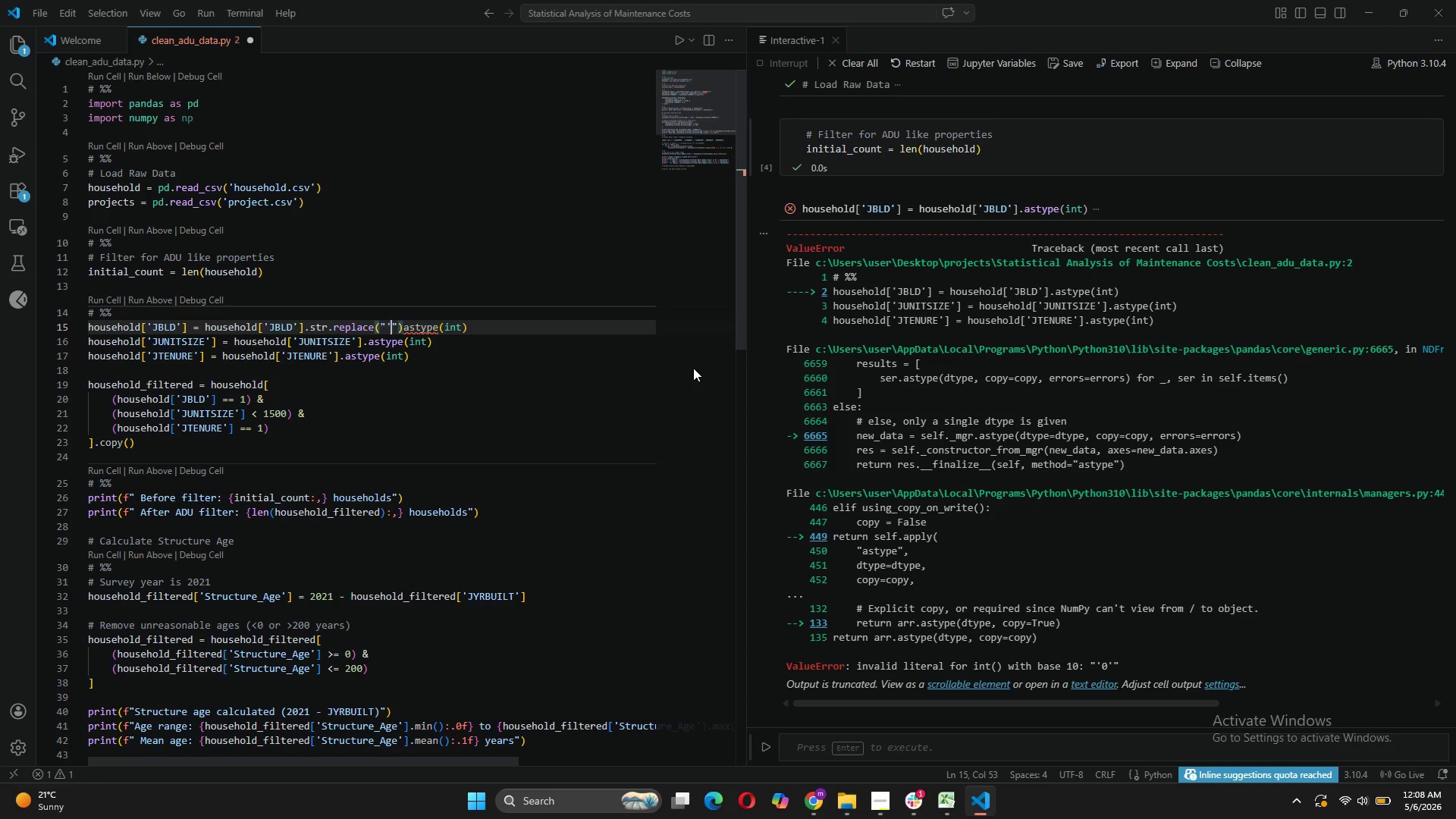 
key(ArrowRight)
 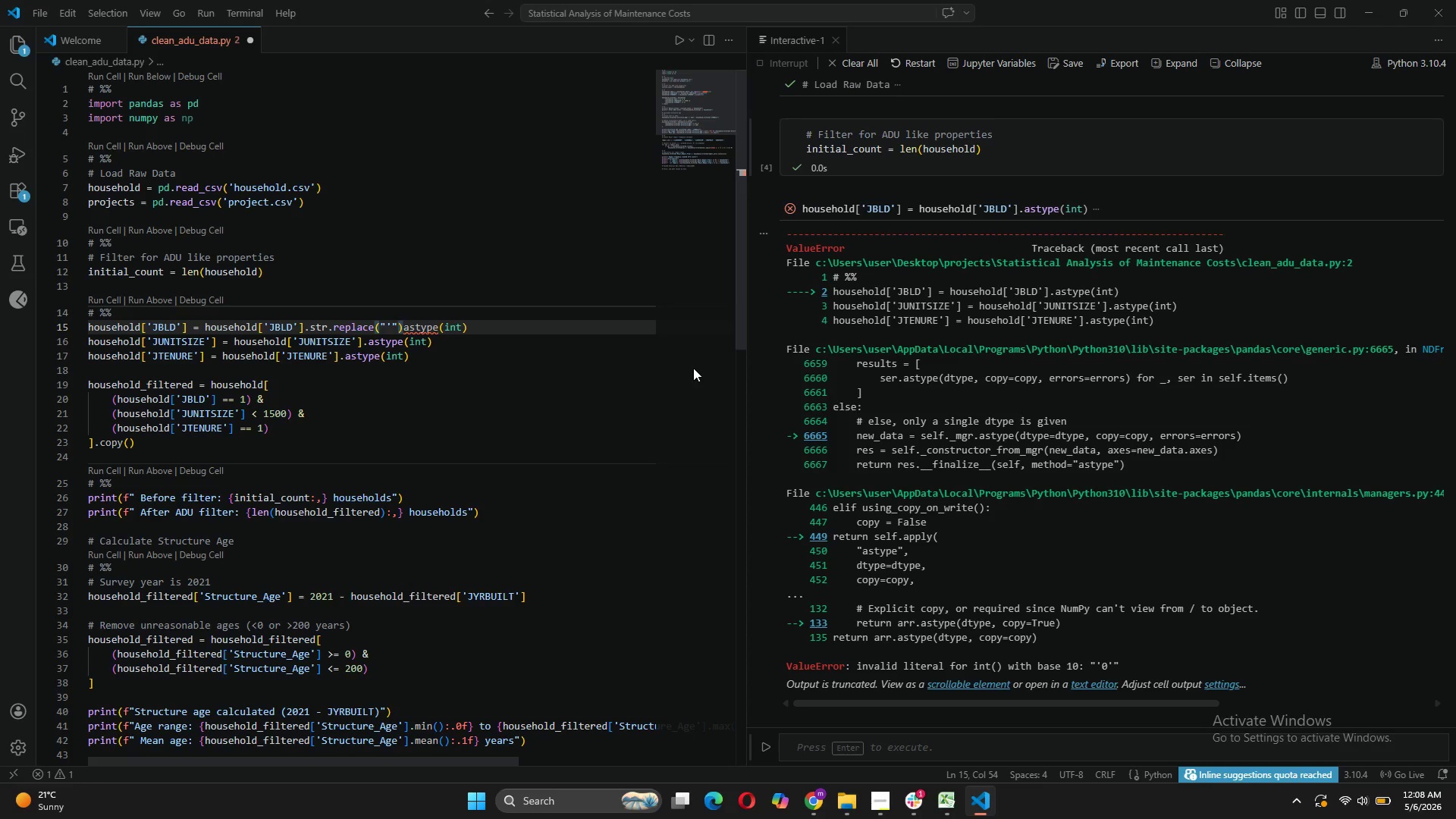 
key(Comma)
 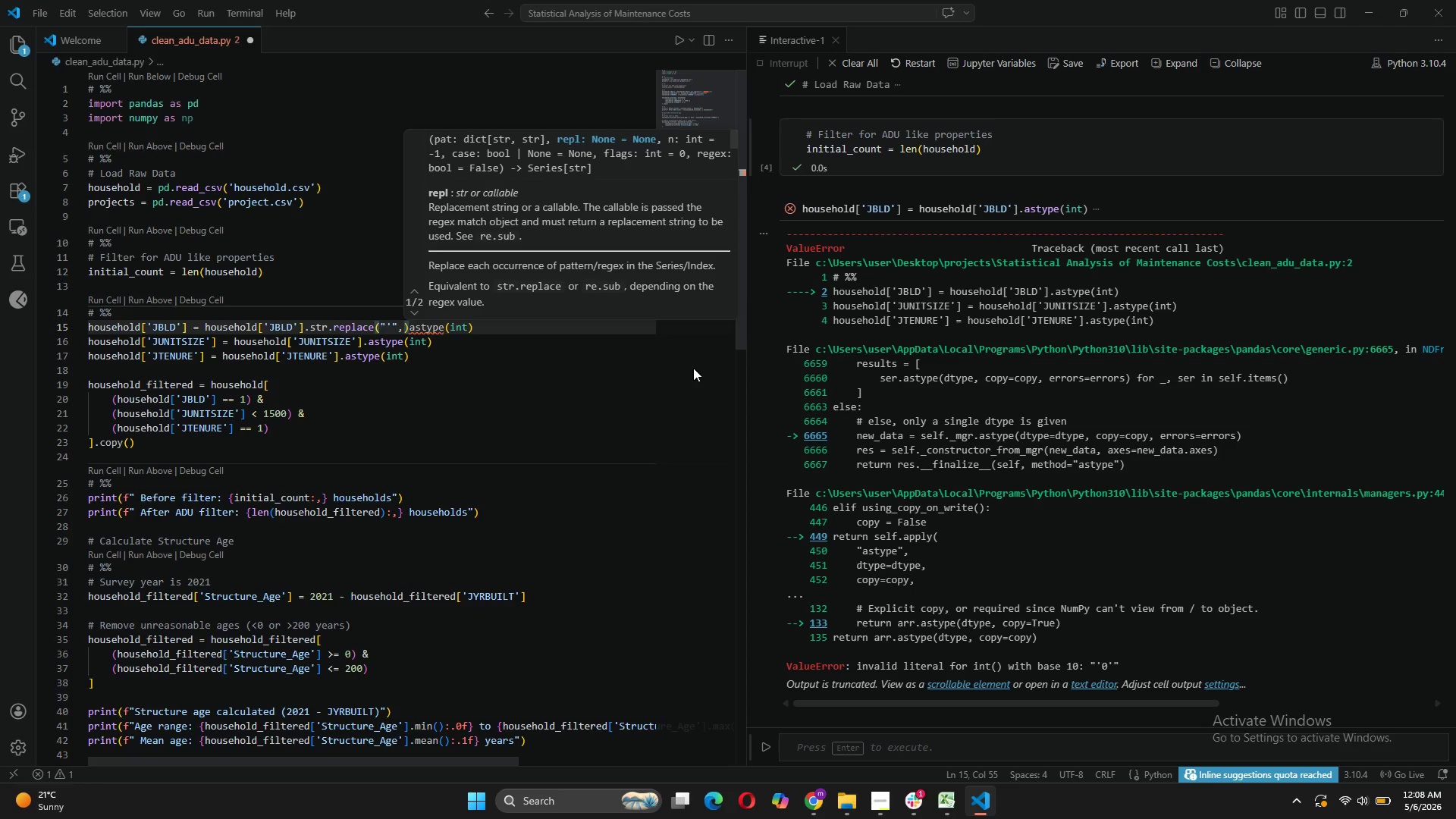 
key(Shift+Quote)
 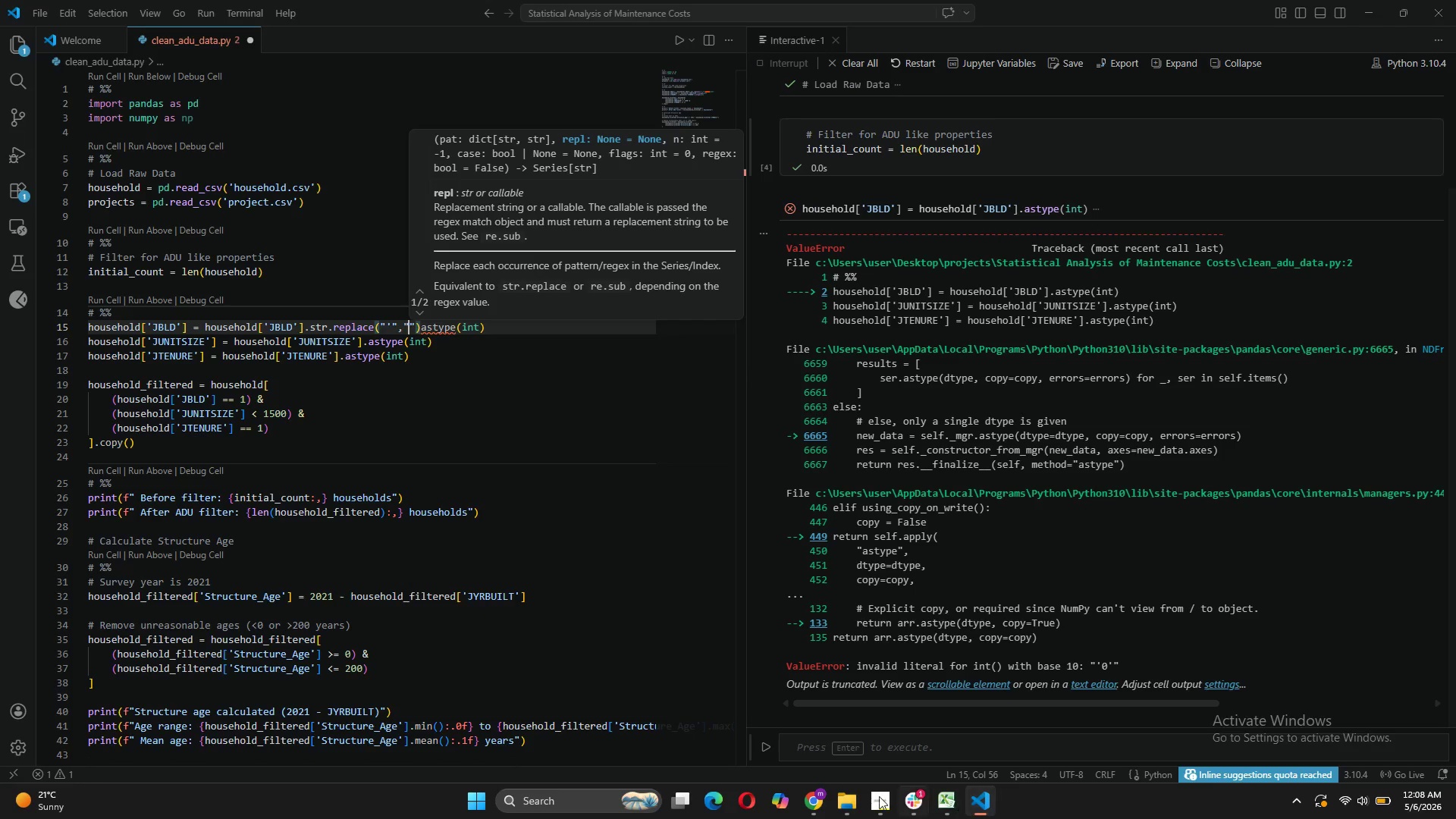 
mouse_move([844, 677])
 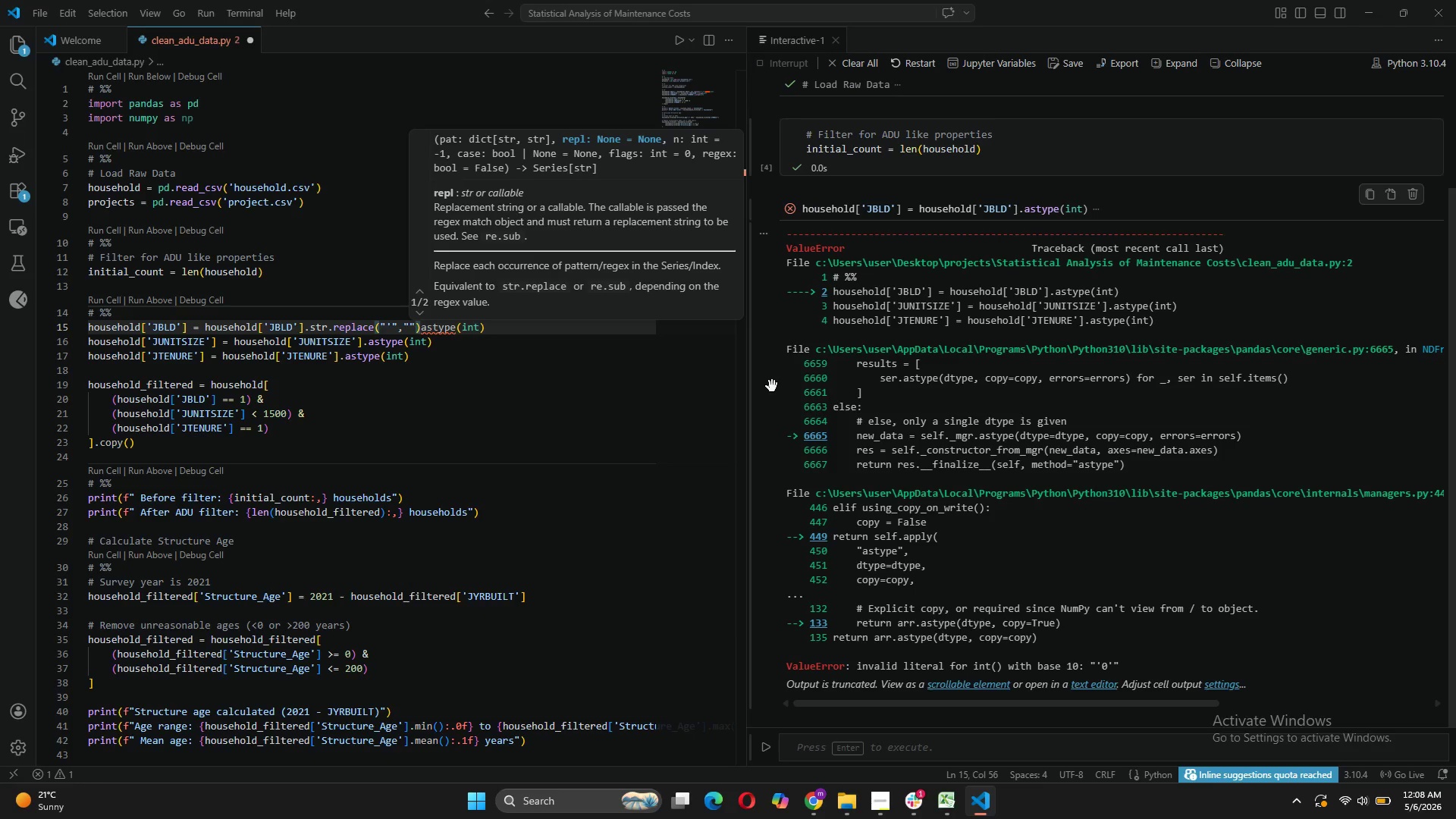 
key(ArrowRight)
 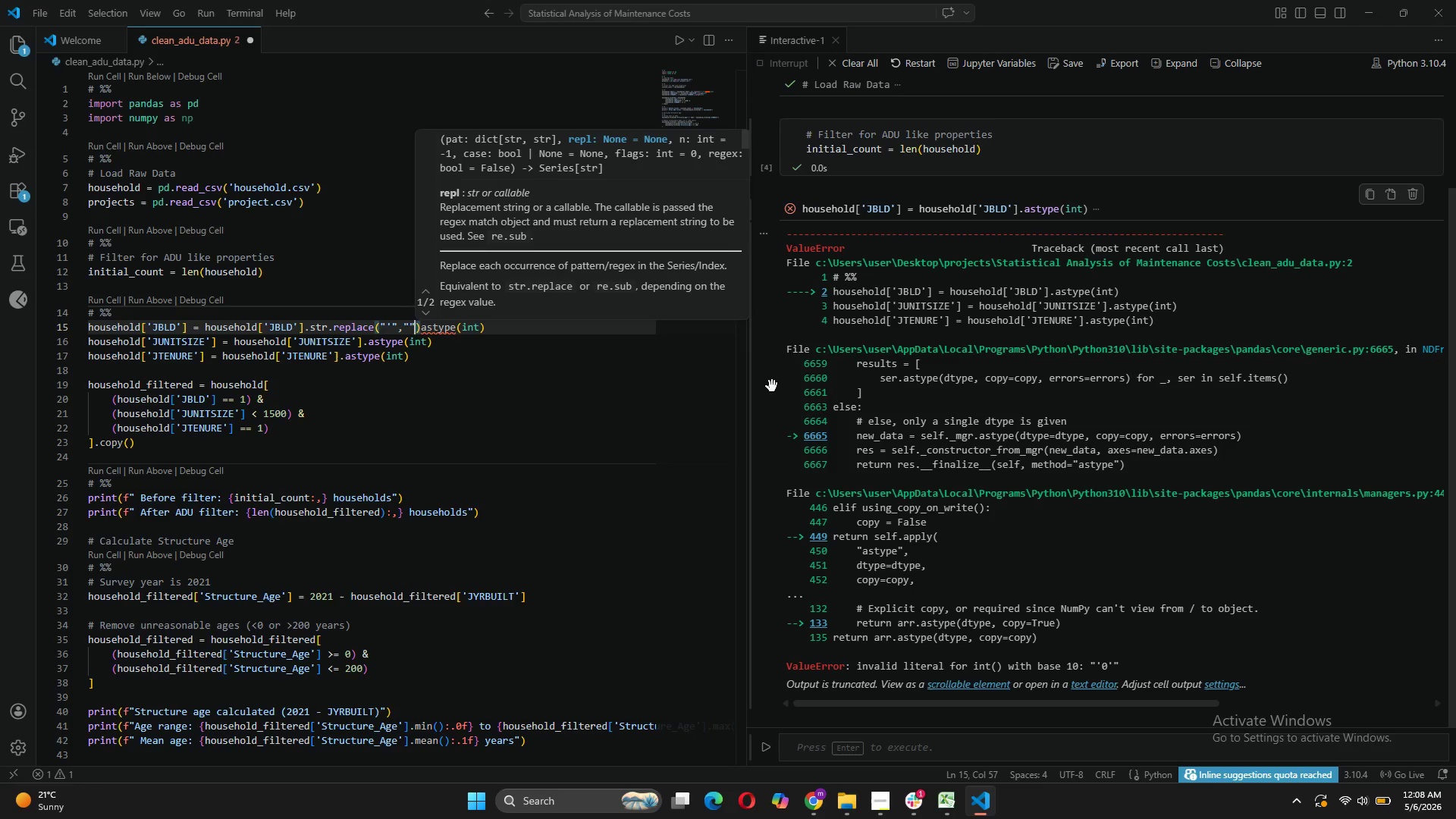 
type(, regex=false)
key(Tab)
 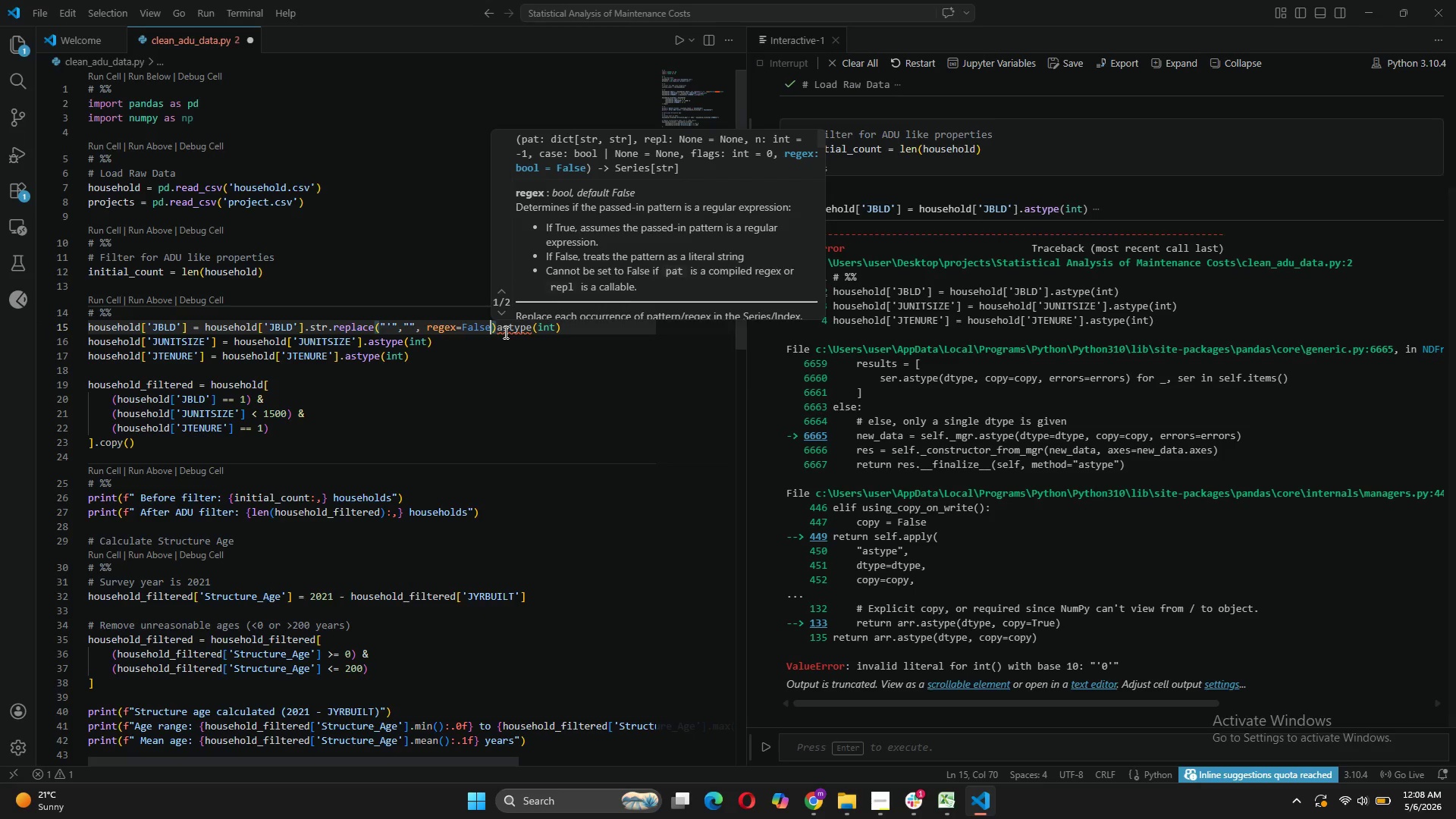 
left_click([498, 329])
 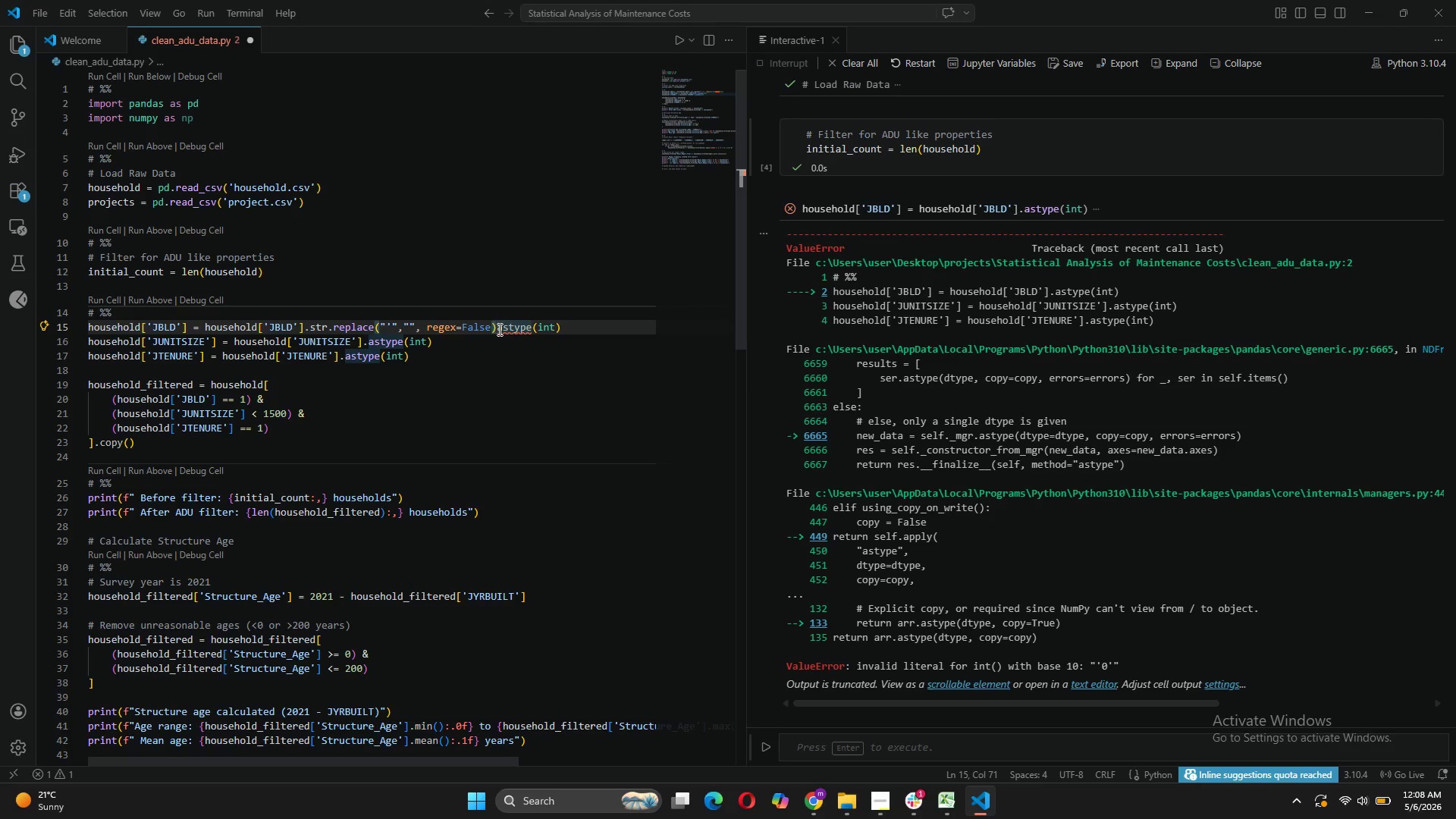 
key(Period)
 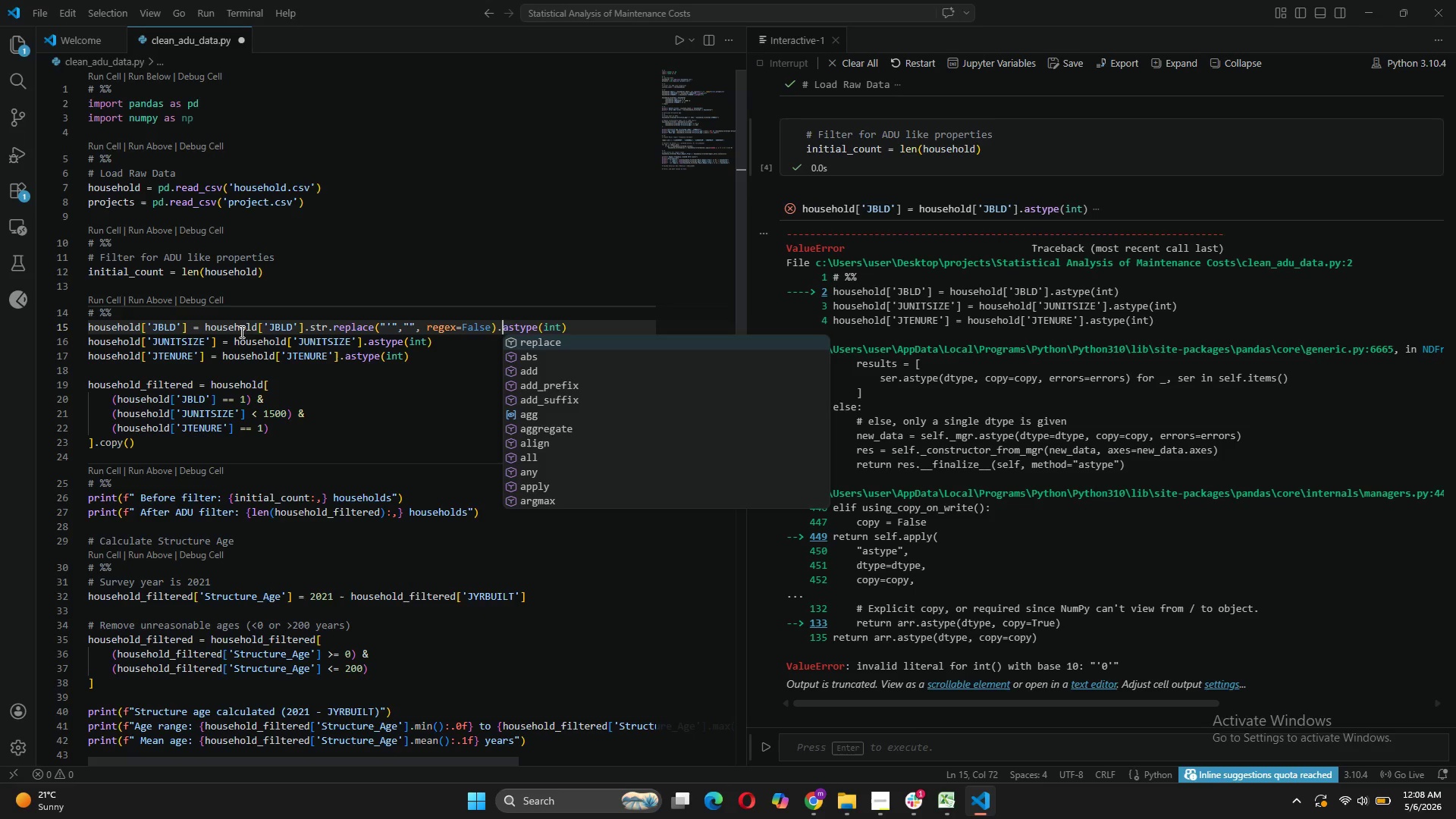 
left_click([104, 299])
 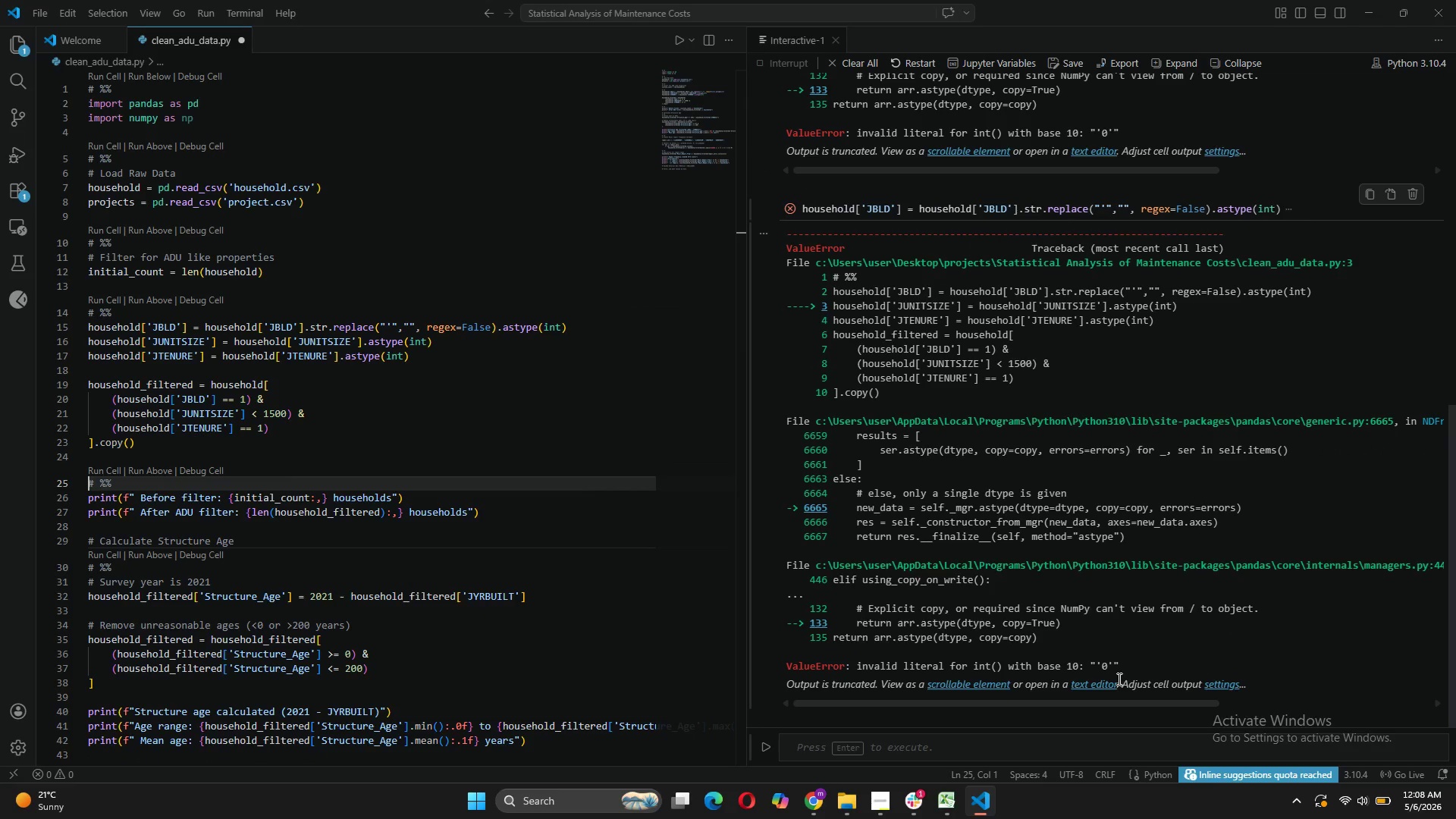 
wait(8.22)
 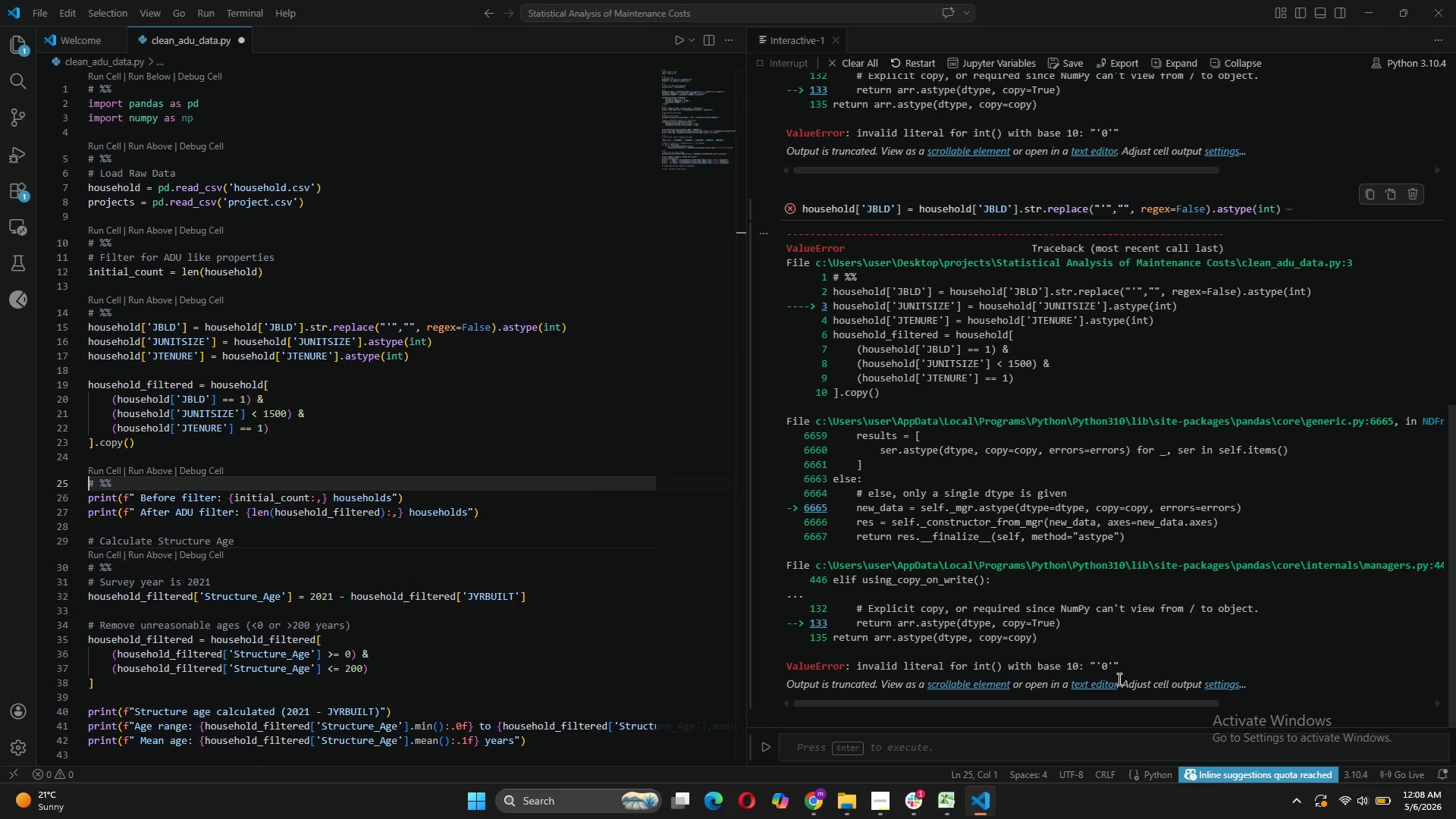 
left_click([1418, 274])
 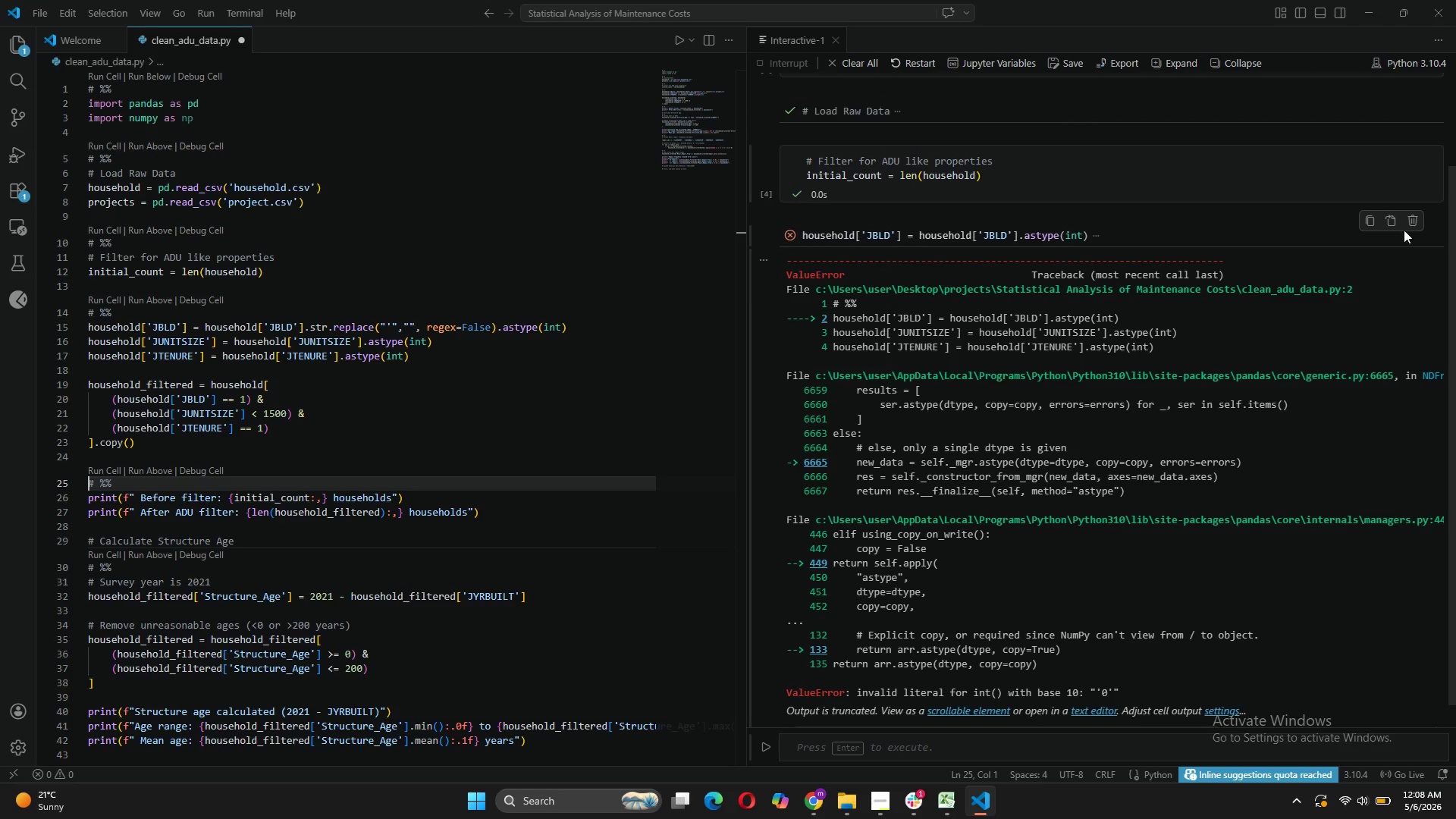 